 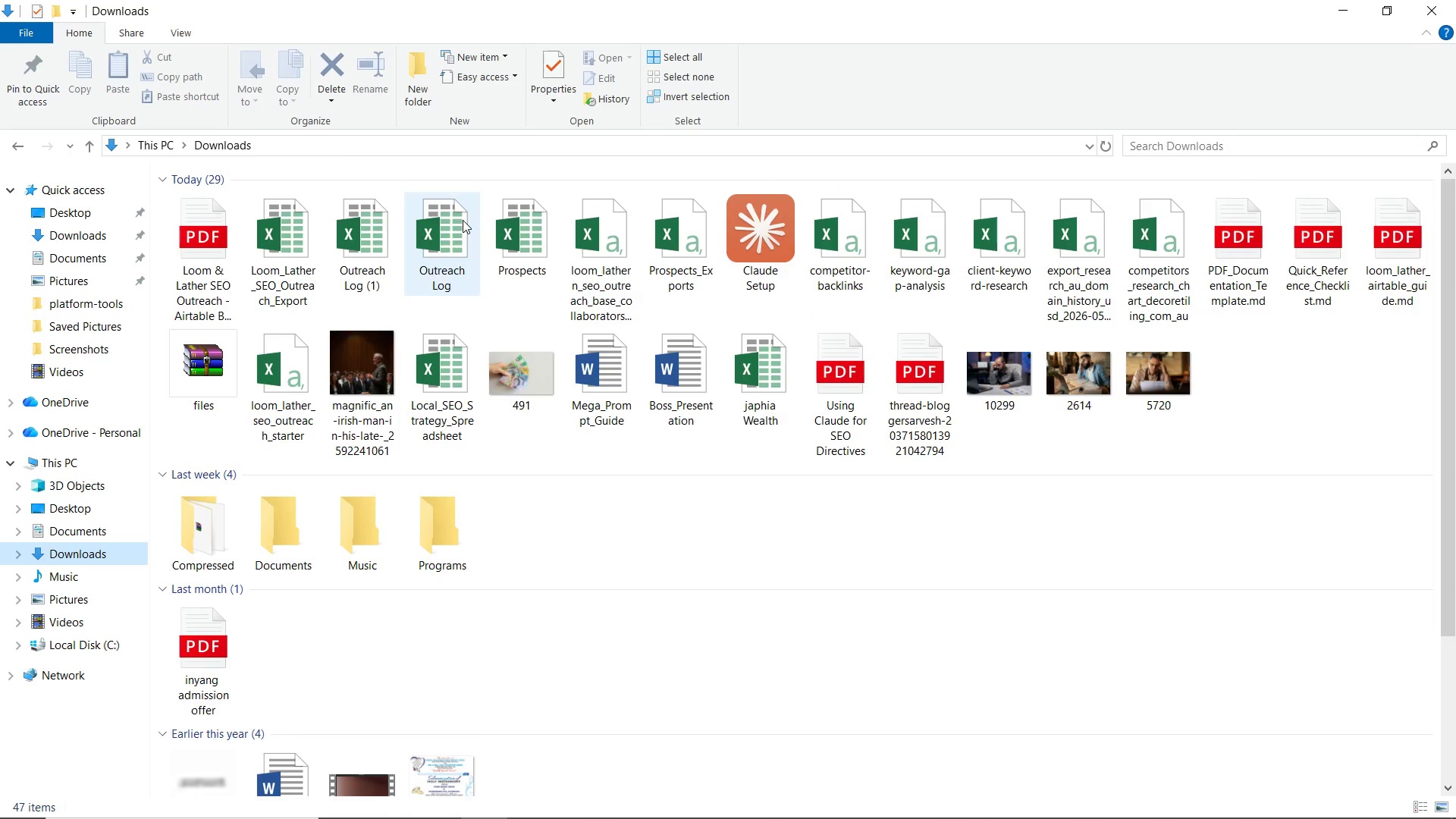 
left_click([444, 246])
 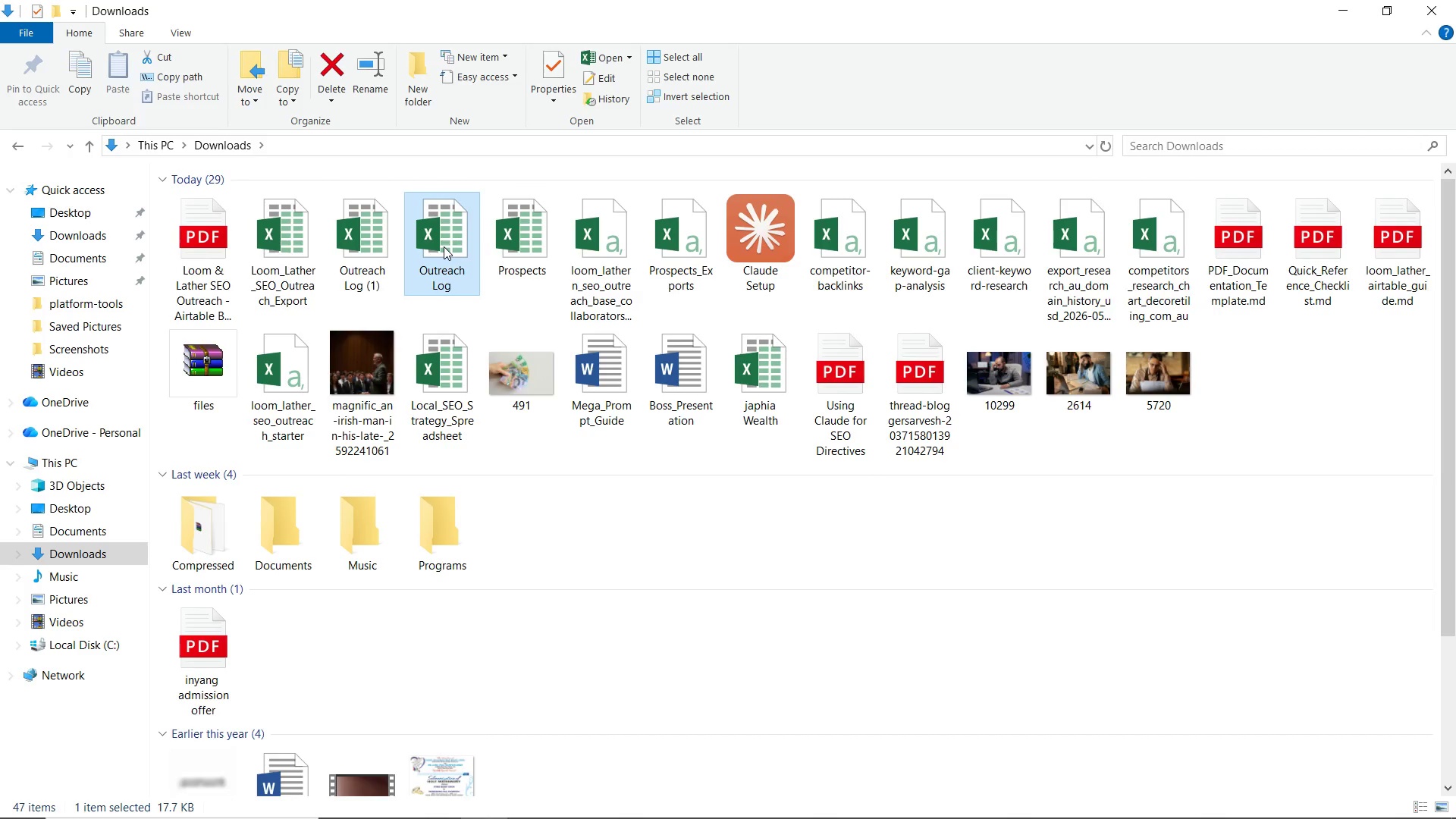 
key(Shift+Delete)
 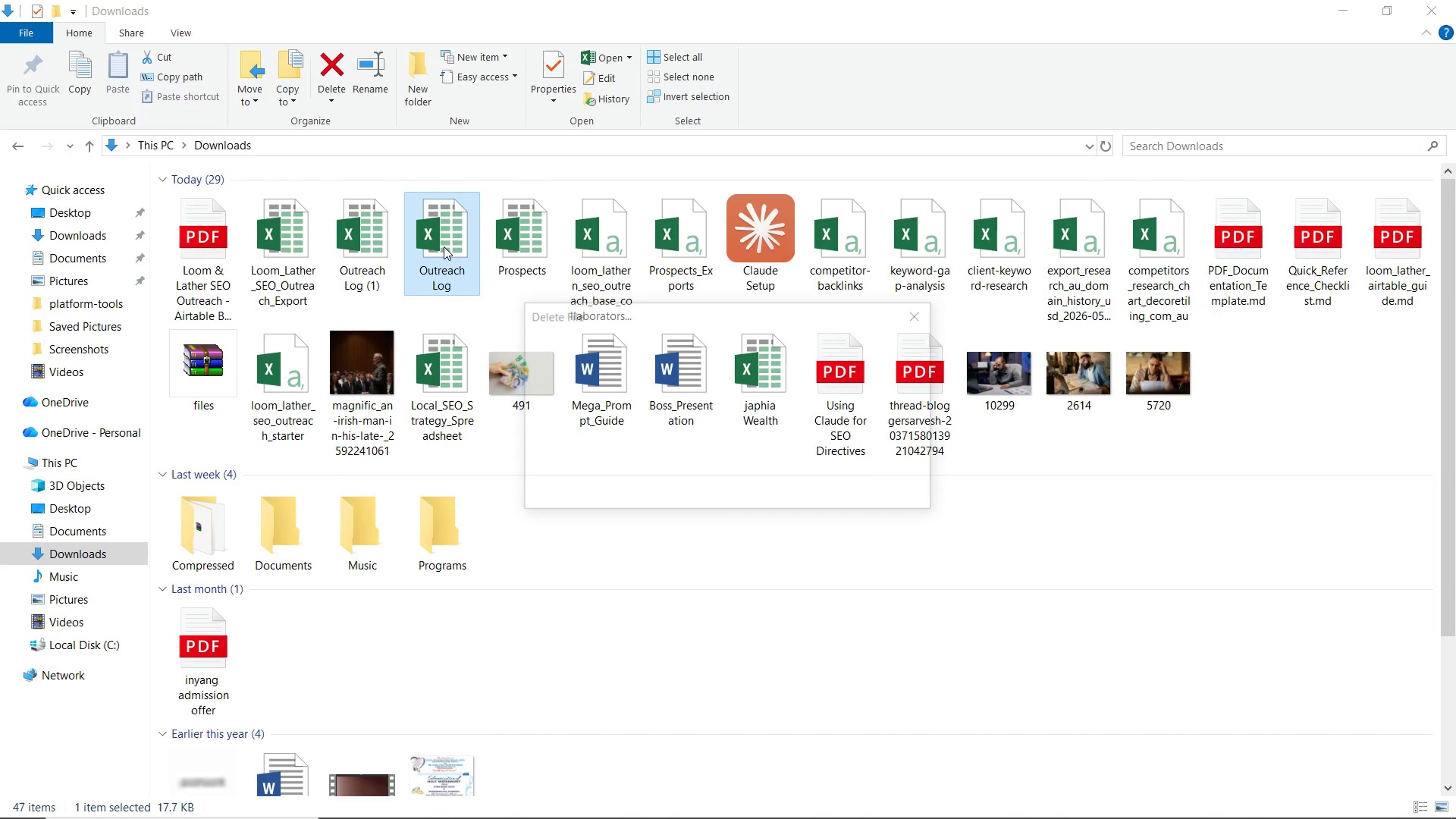 
key(Enter)
 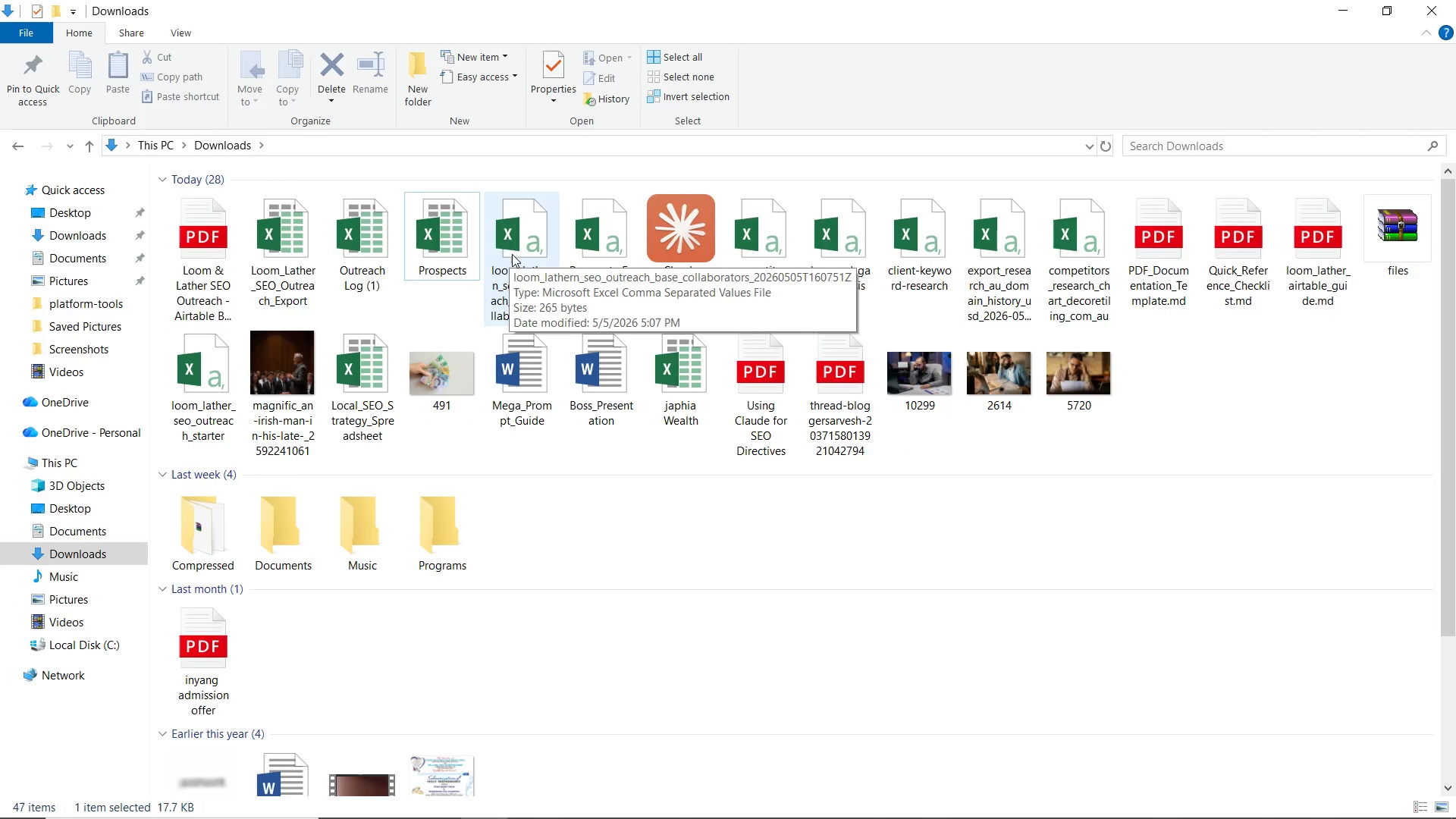 
hold_key(key=ControlLeft, duration=1.53)
left_click([512, 254])
 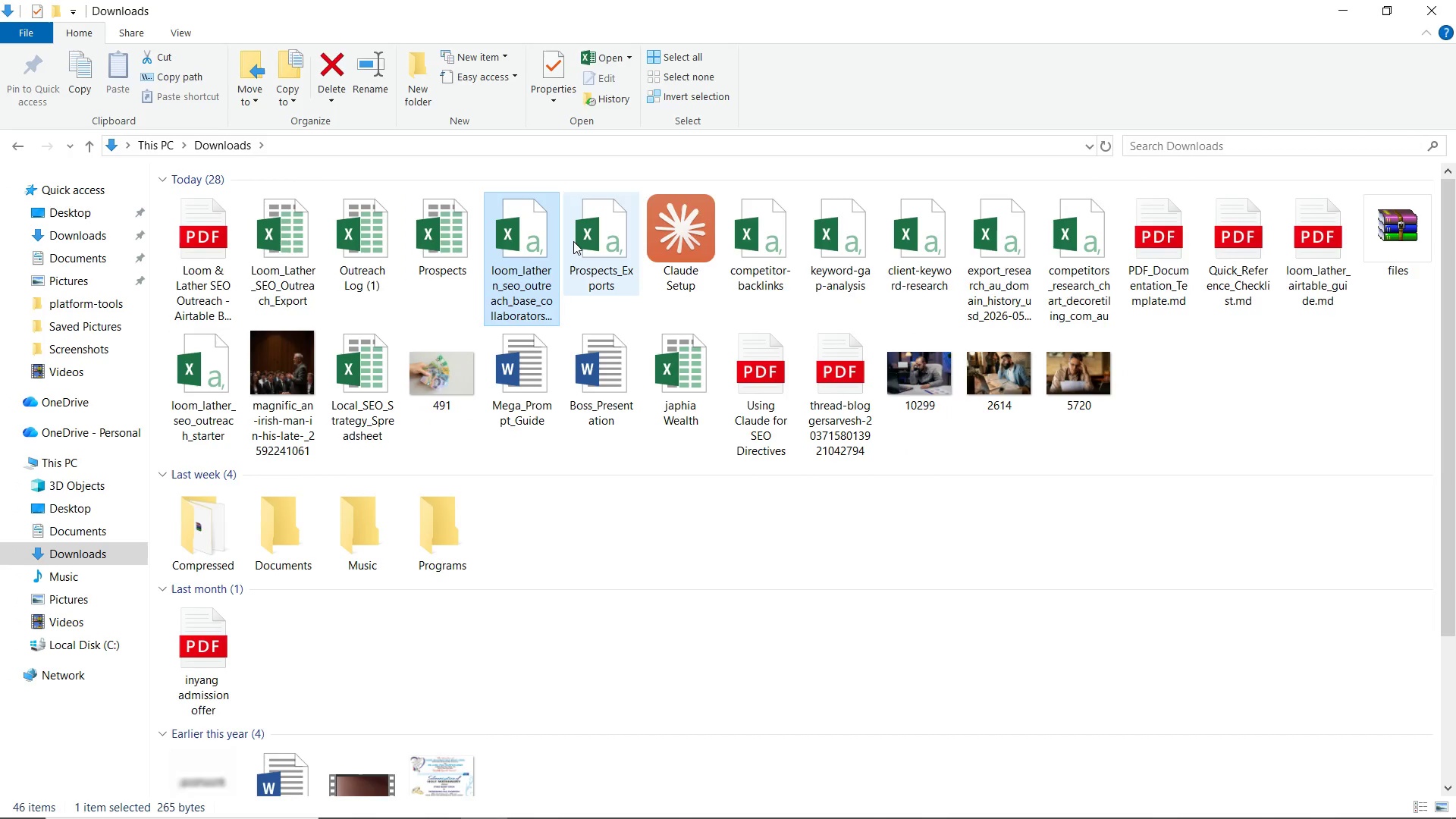 
left_click([573, 241])
 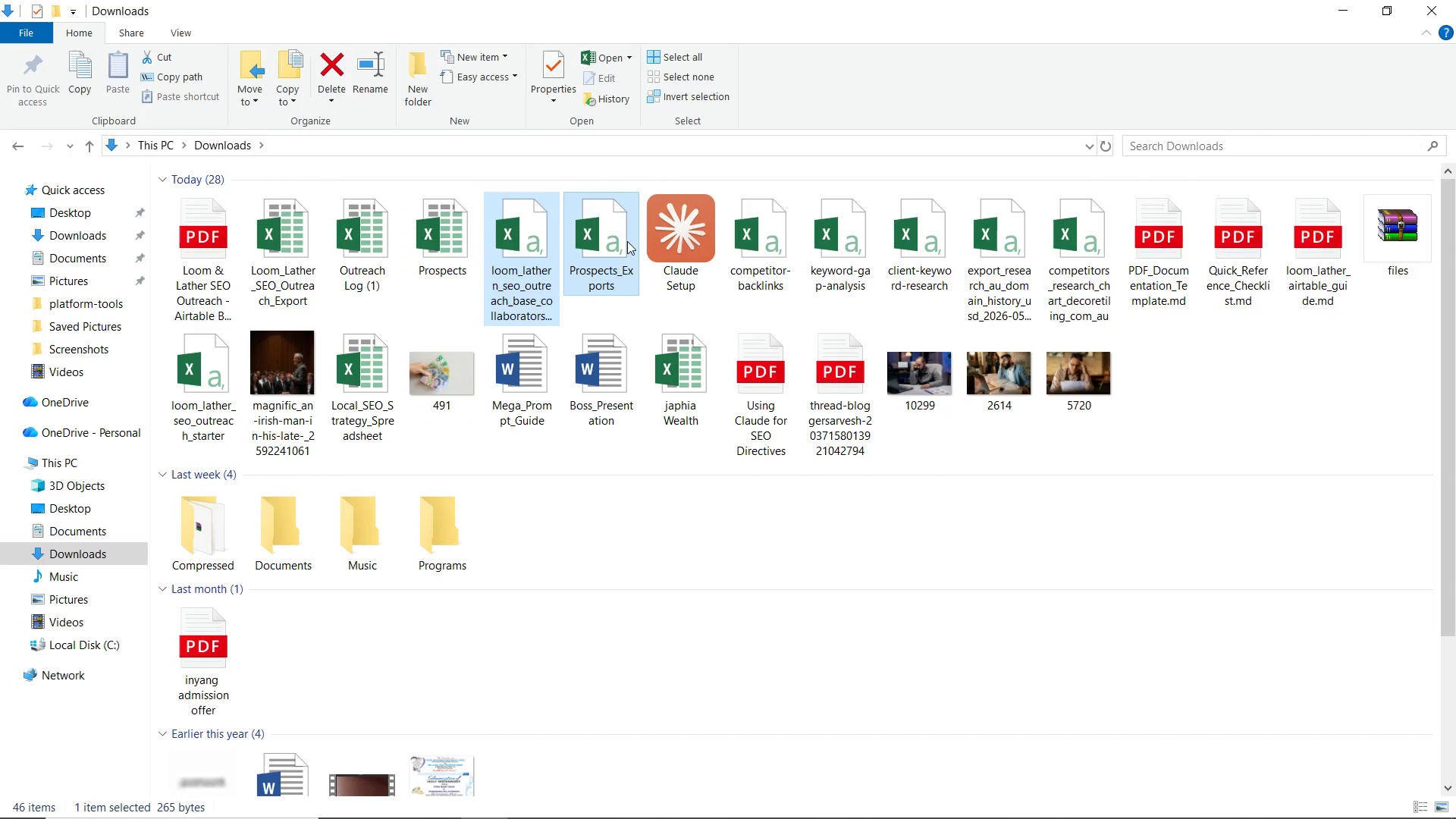 
hold_key(key=ControlLeft, duration=1.2)
left_click([661, 240])
 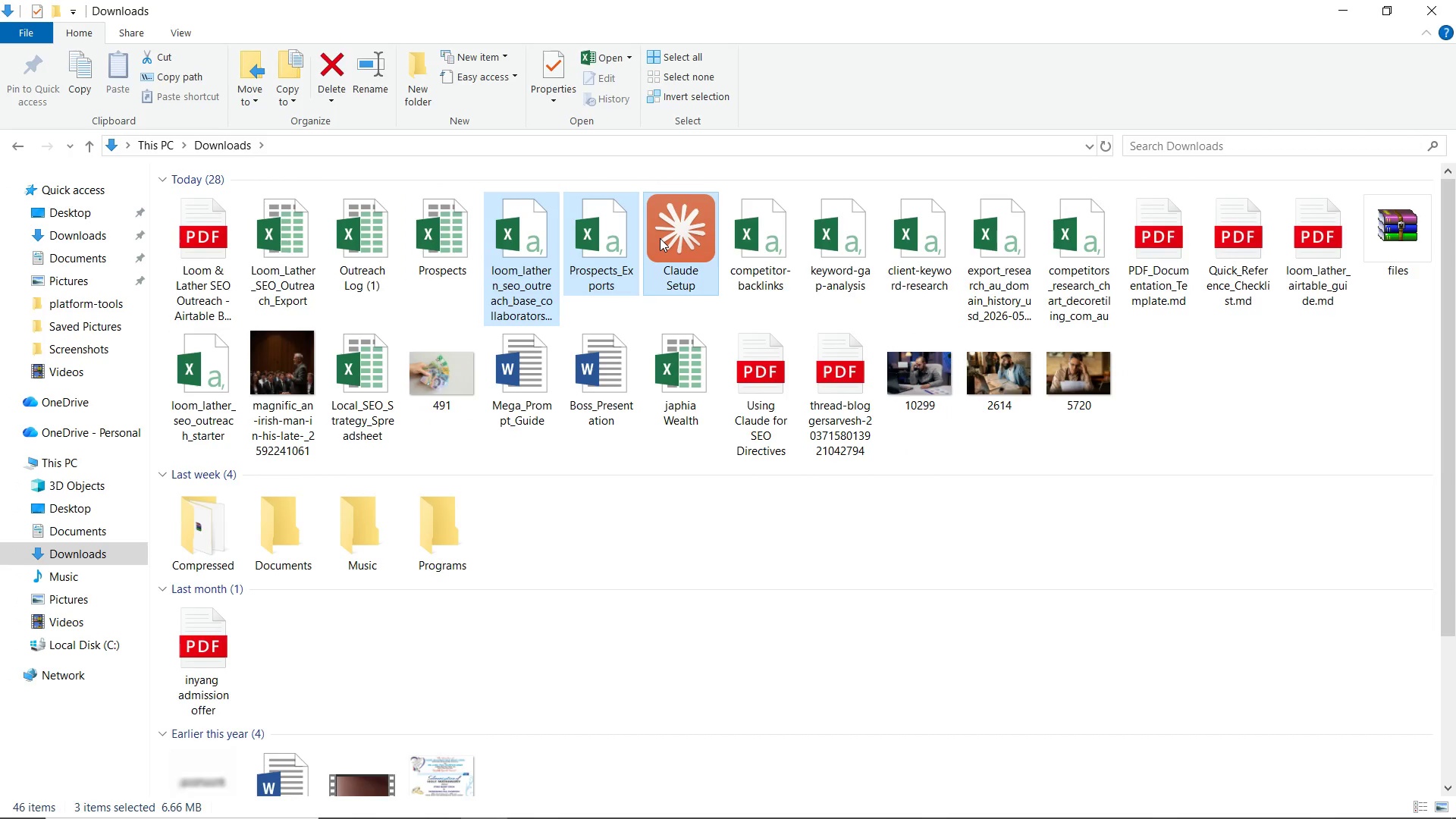 
key(Shift+Delete)
 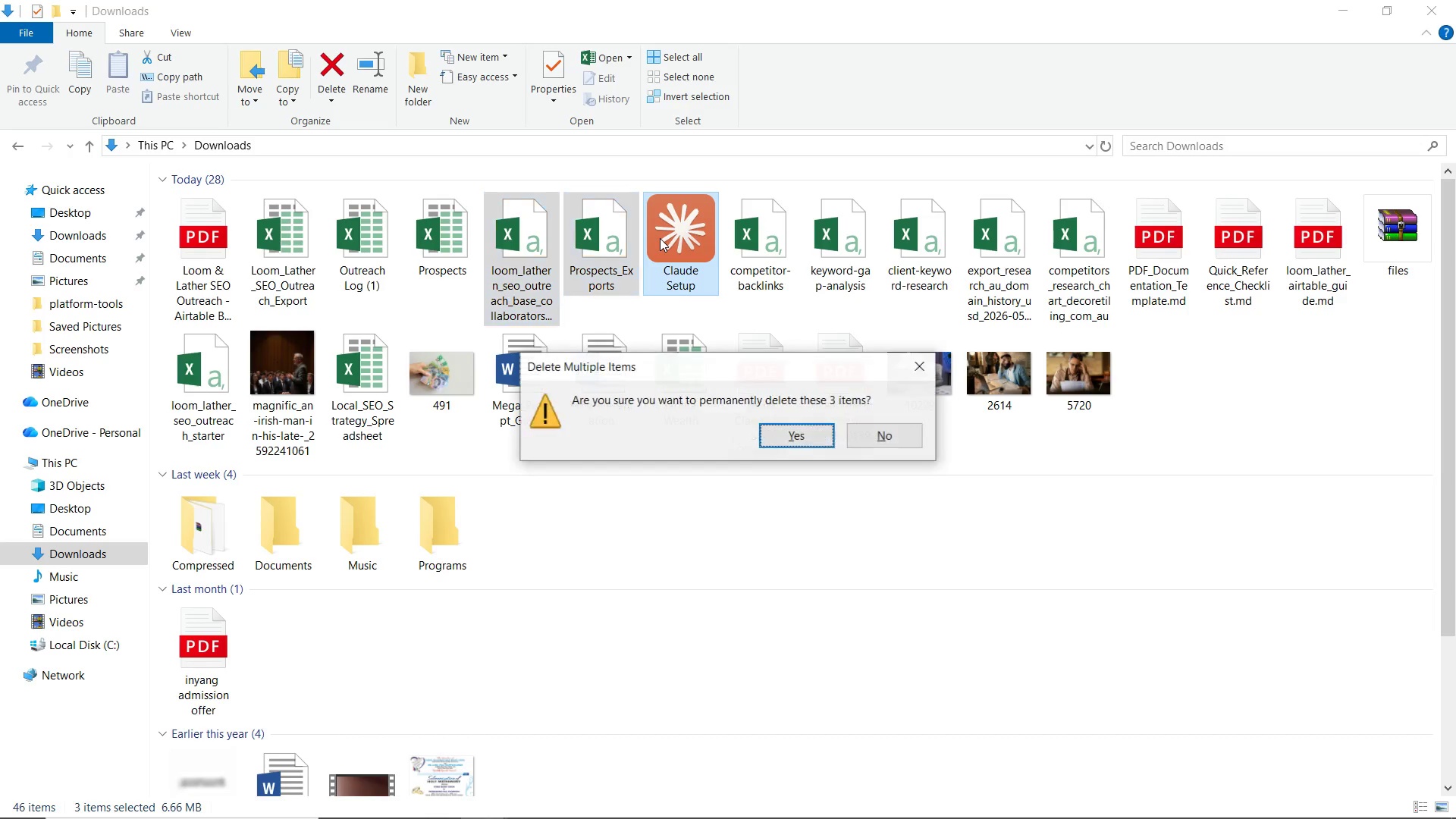 
key(Enter)
 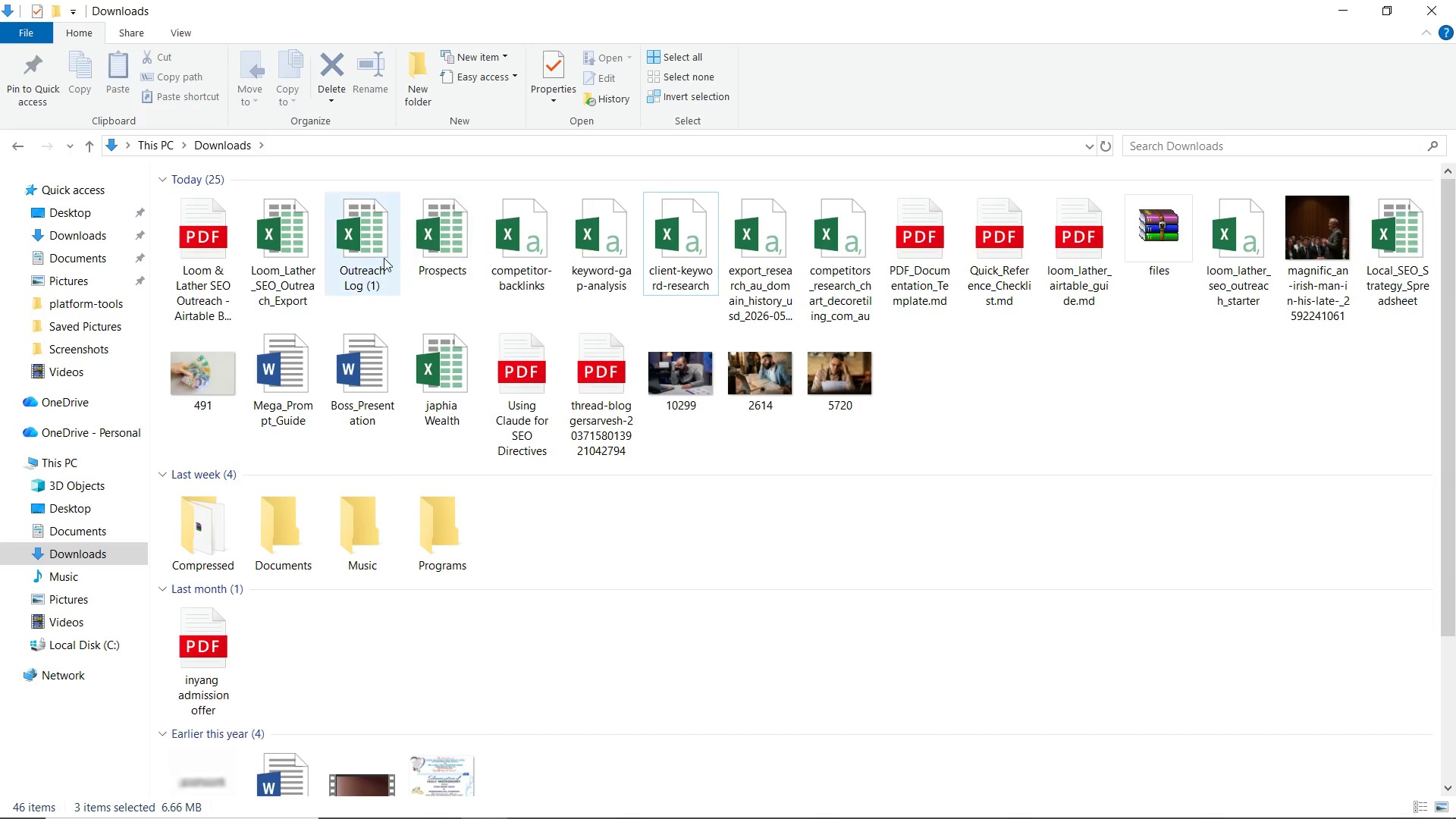 
right_click([375, 256])
 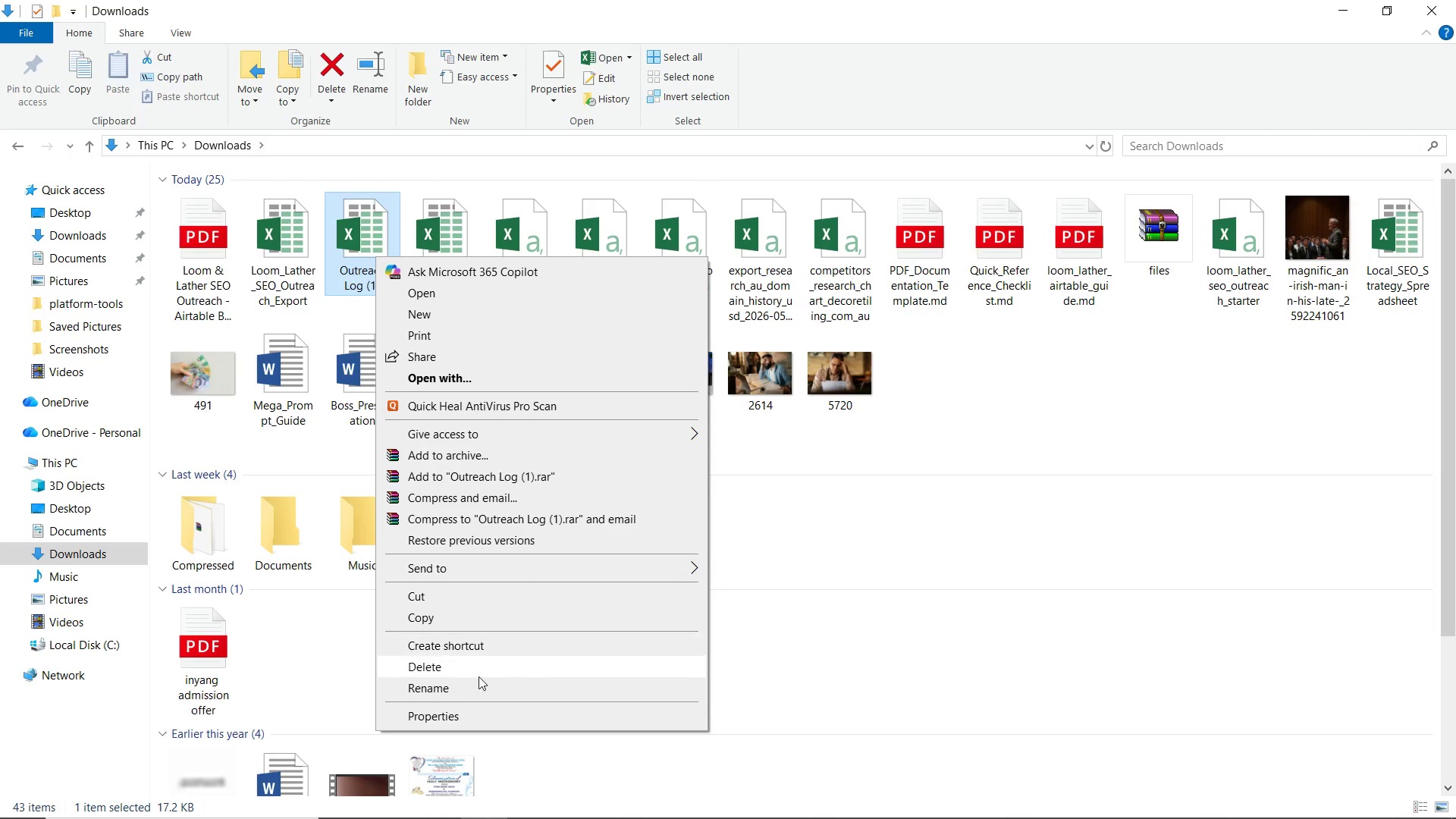 
left_click([470, 686])
 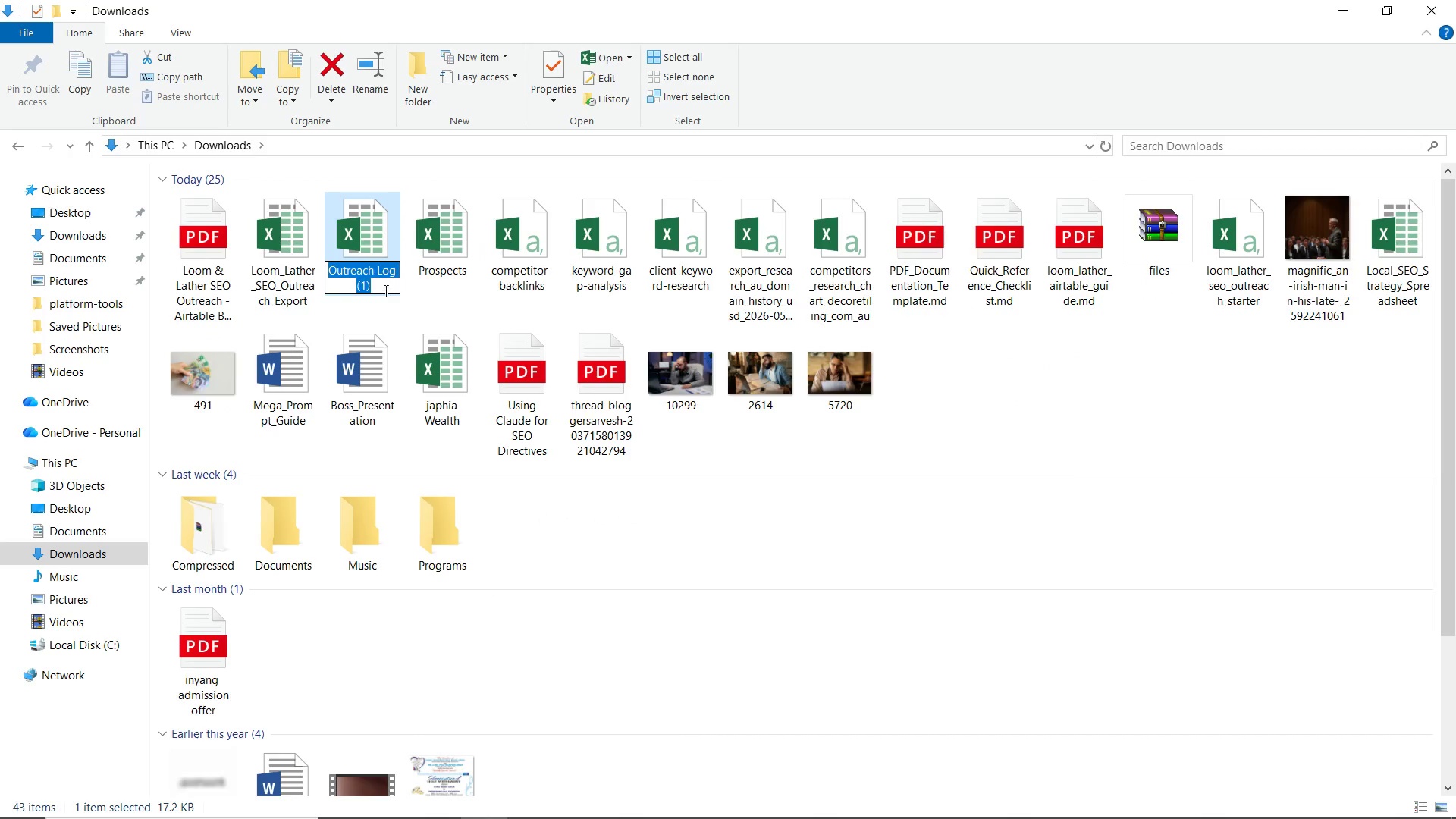 
left_click([383, 287])
 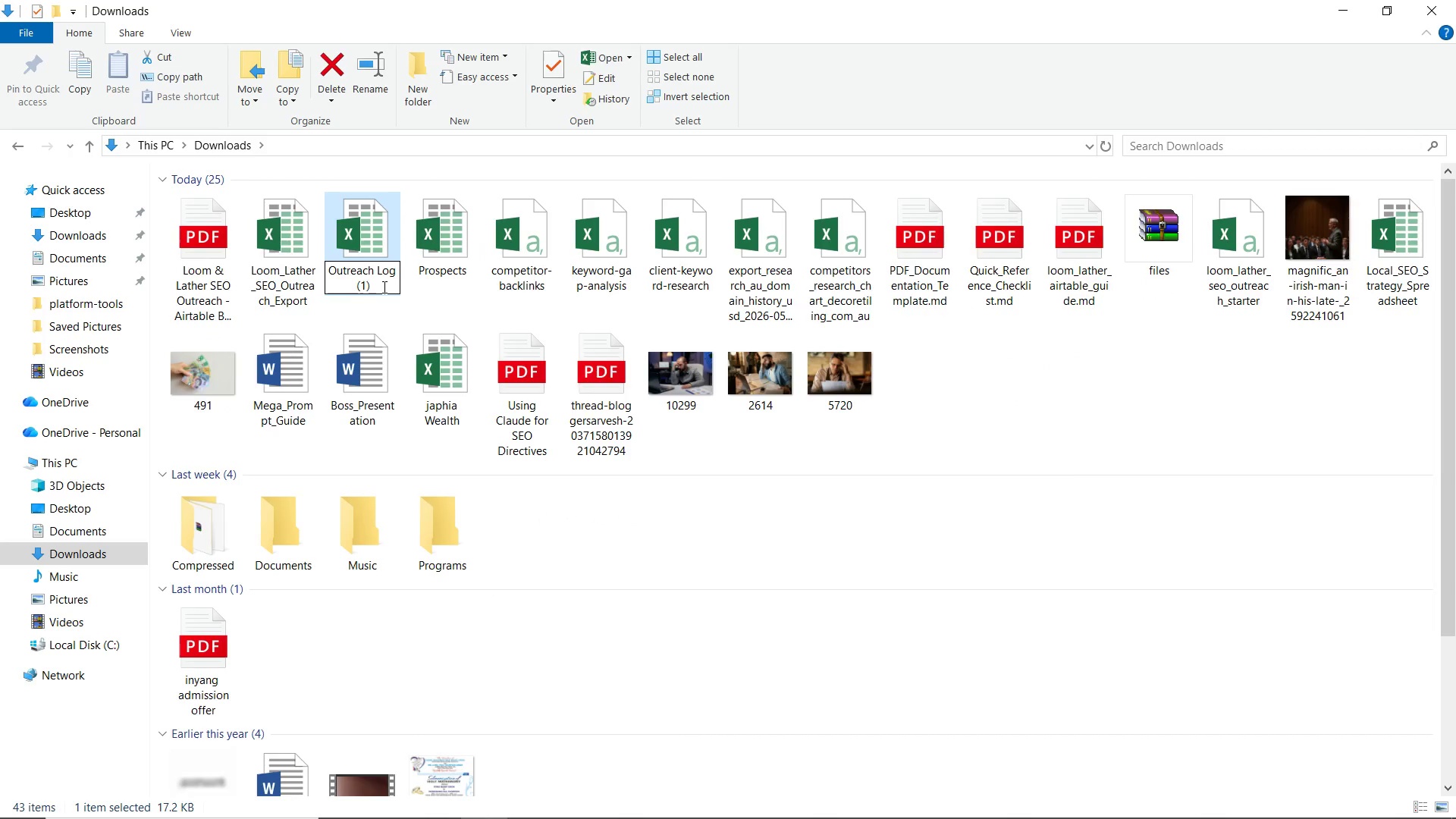 
key(Backspace)
 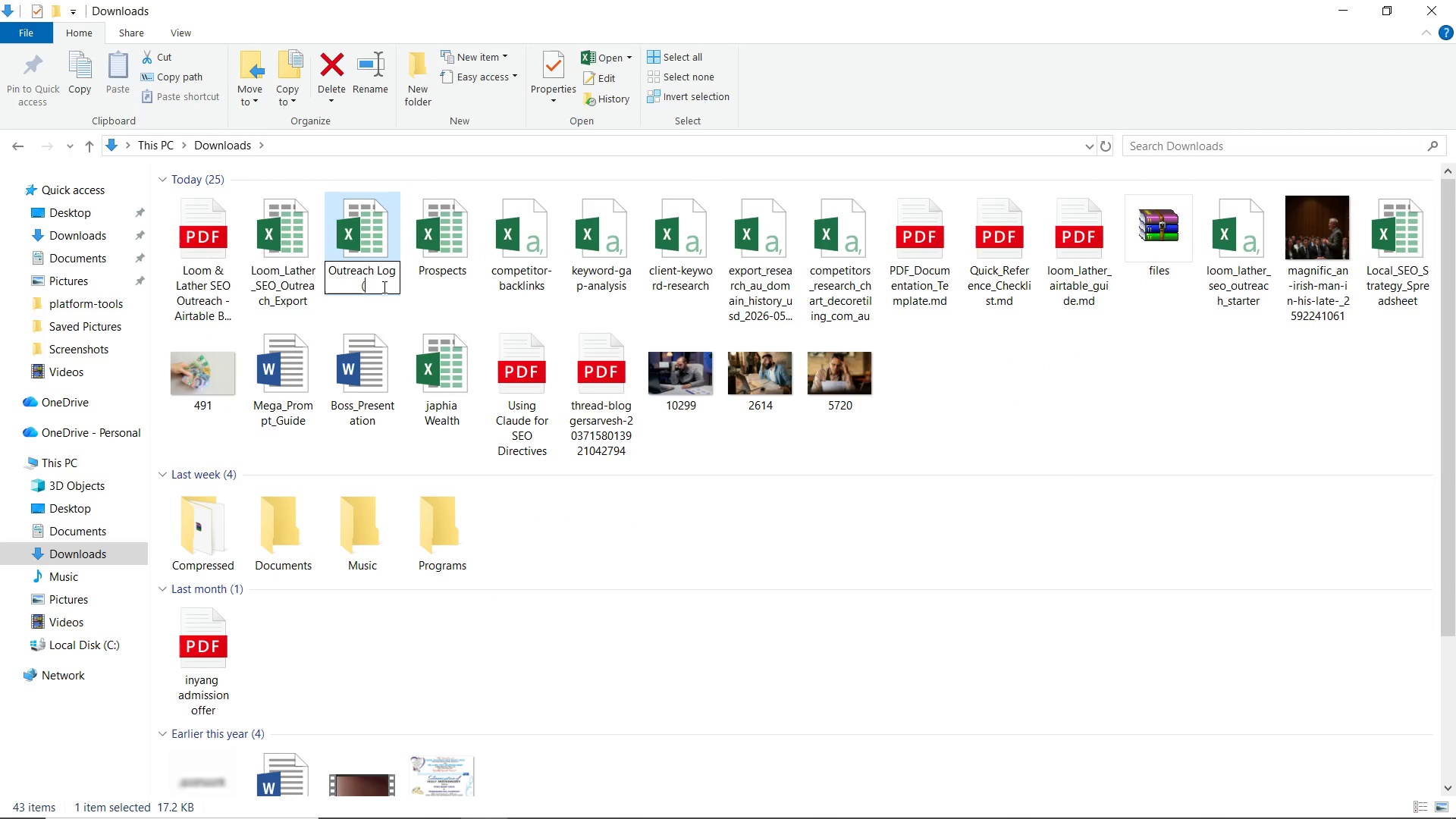 
key(Backspace)
 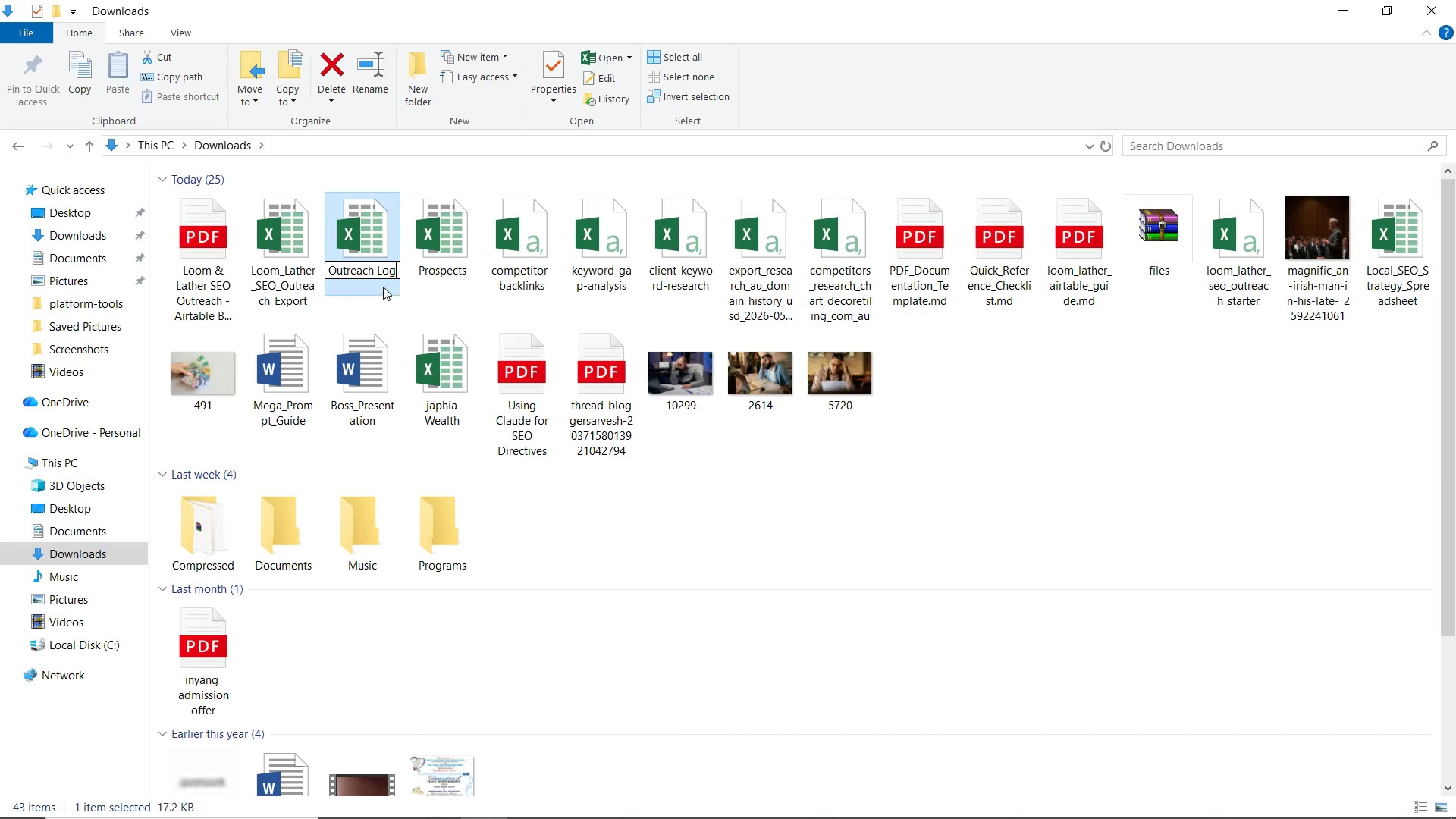 
key(Backspace)
 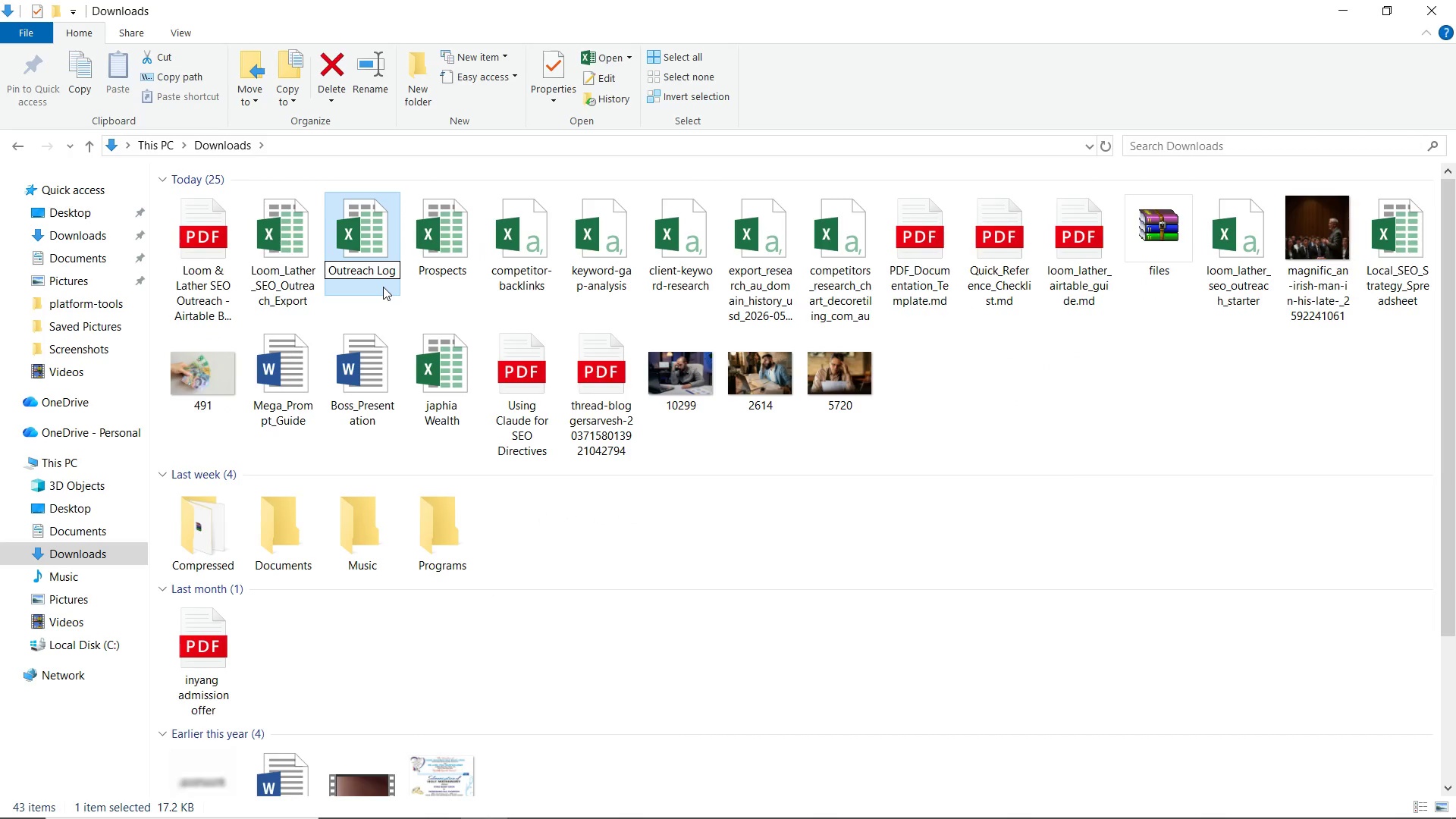 
key(Enter)
 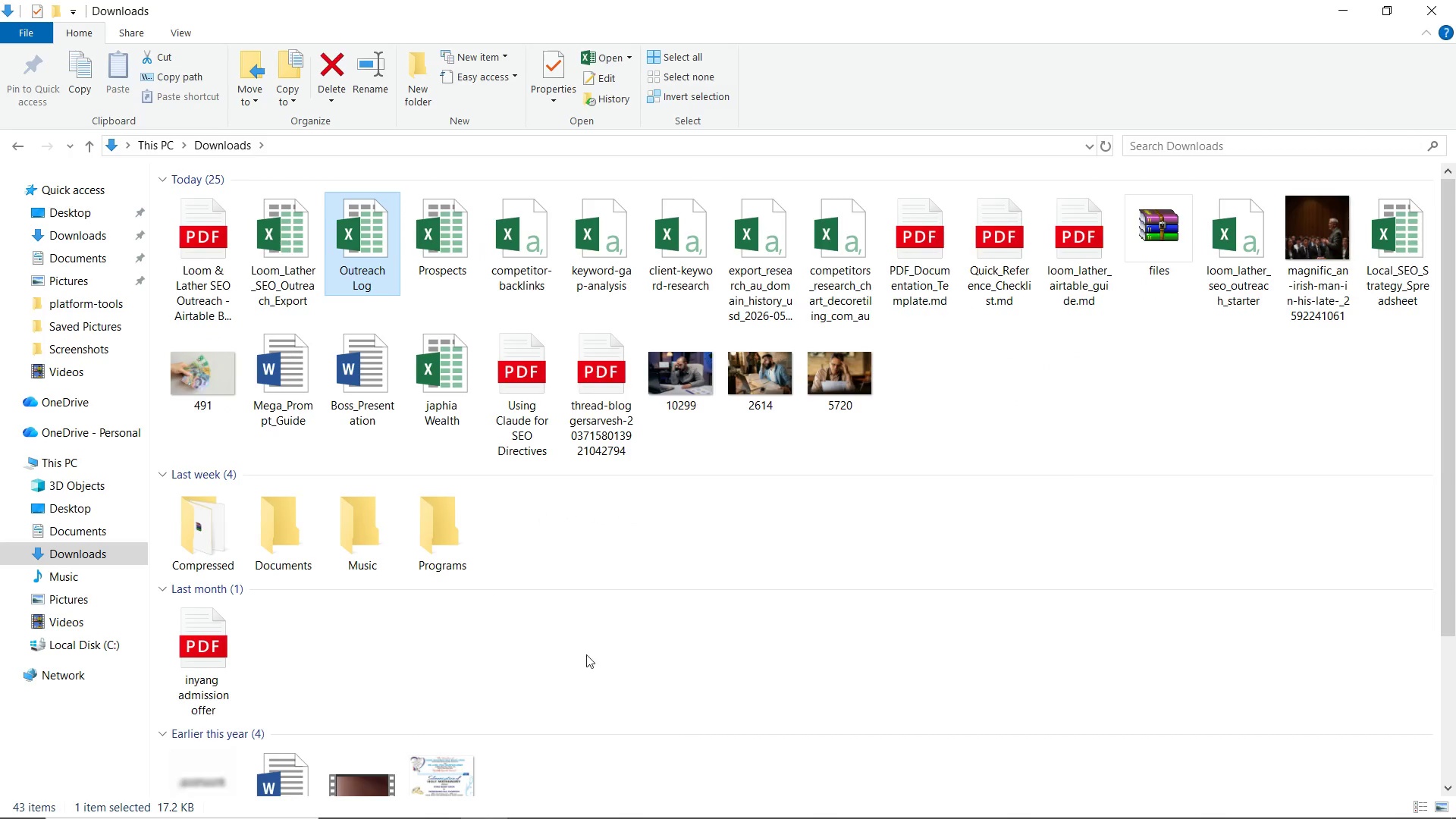 
left_click([598, 659])
 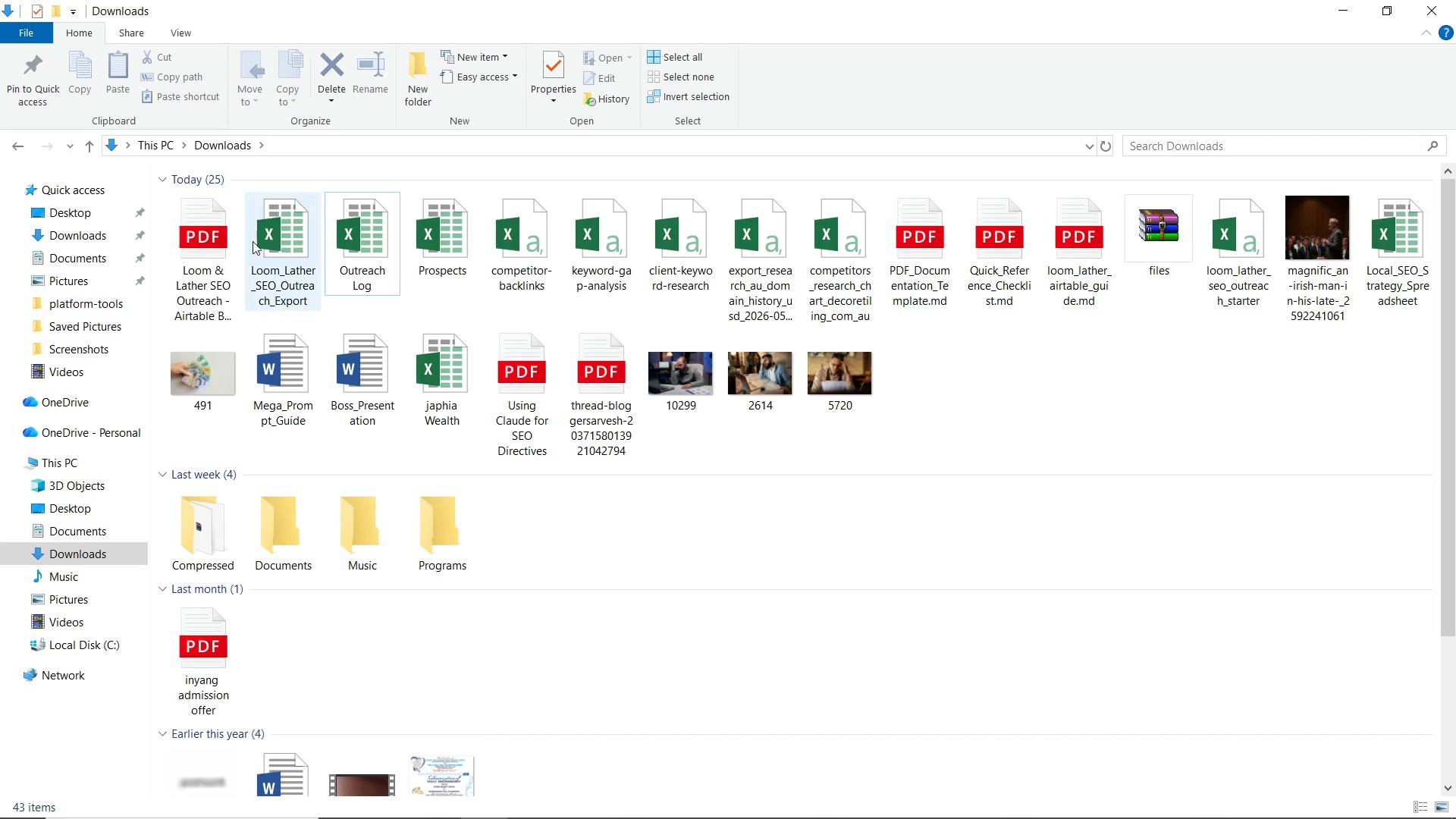 
mouse_move([301, 252])
 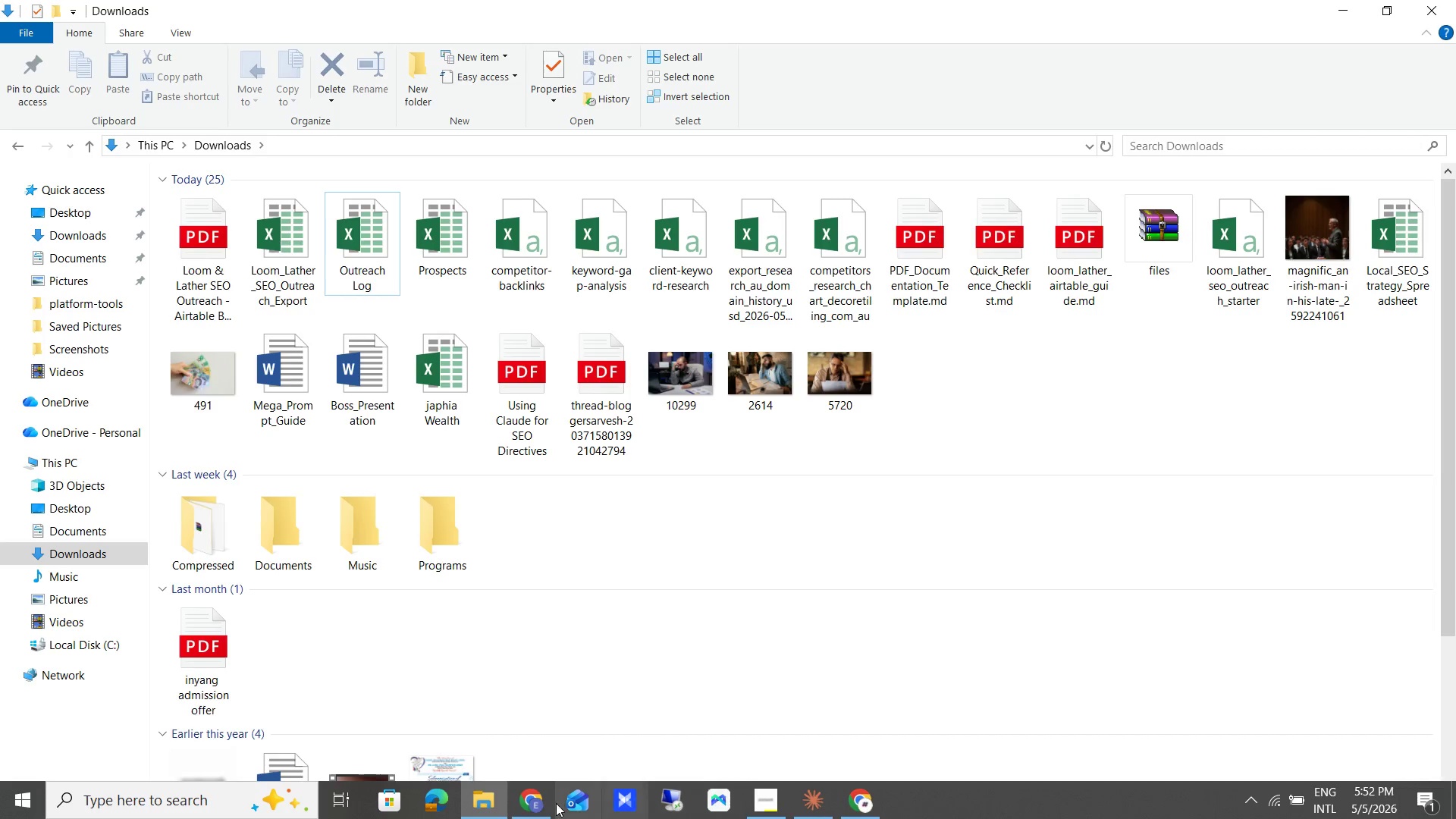 
left_click([544, 808])
 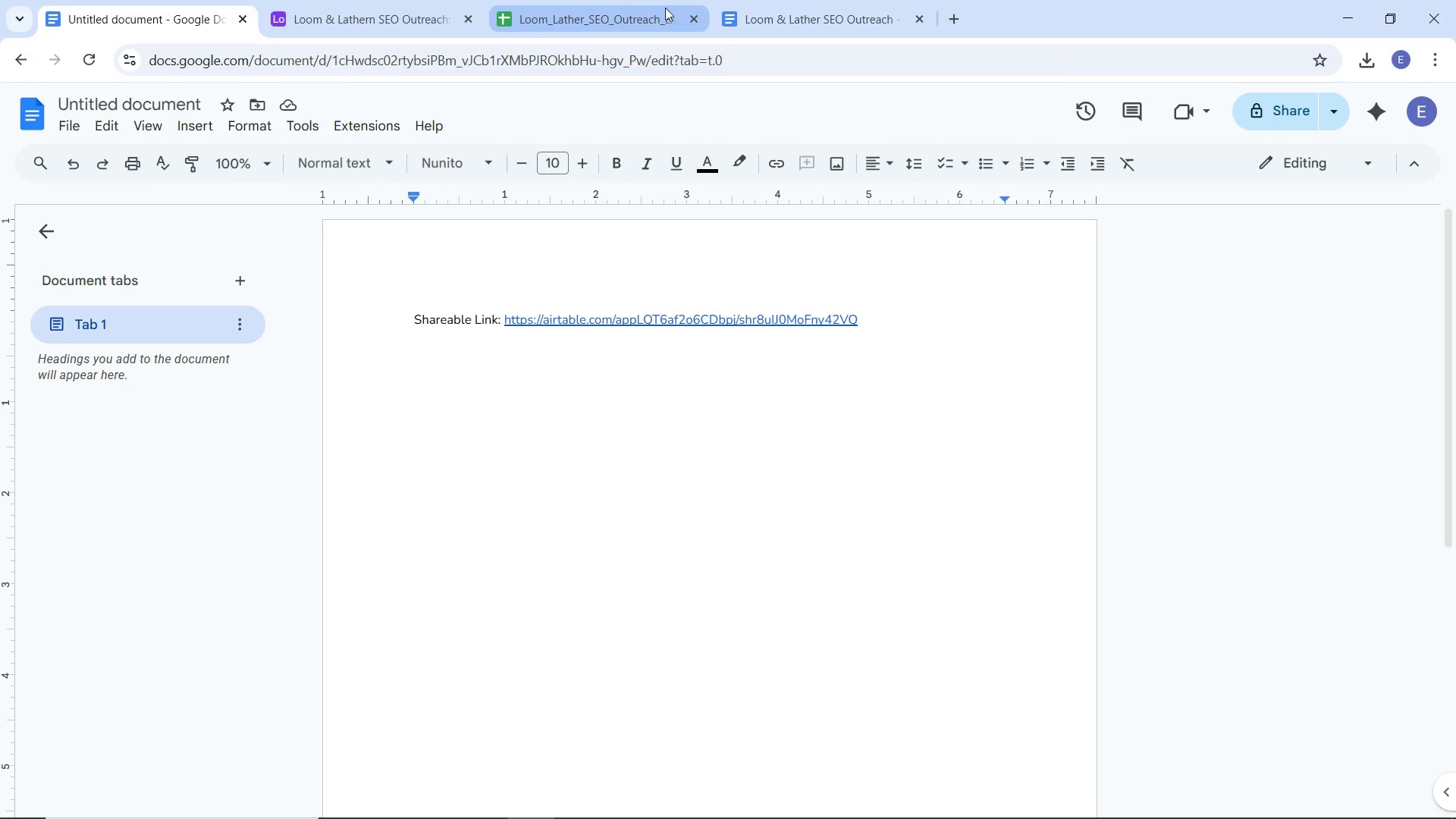 
left_click([608, 8])
 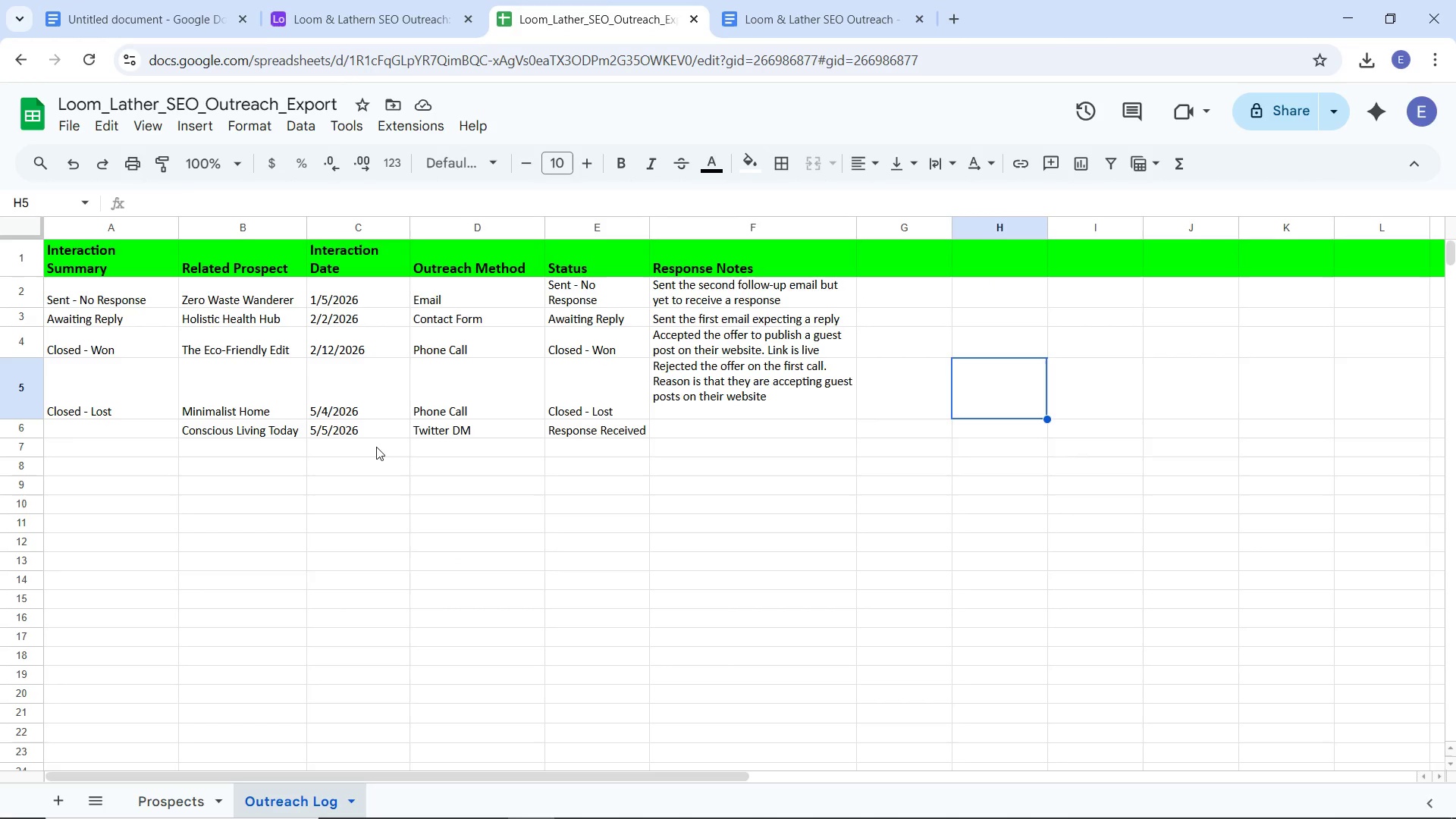 
left_click([376, 447])
 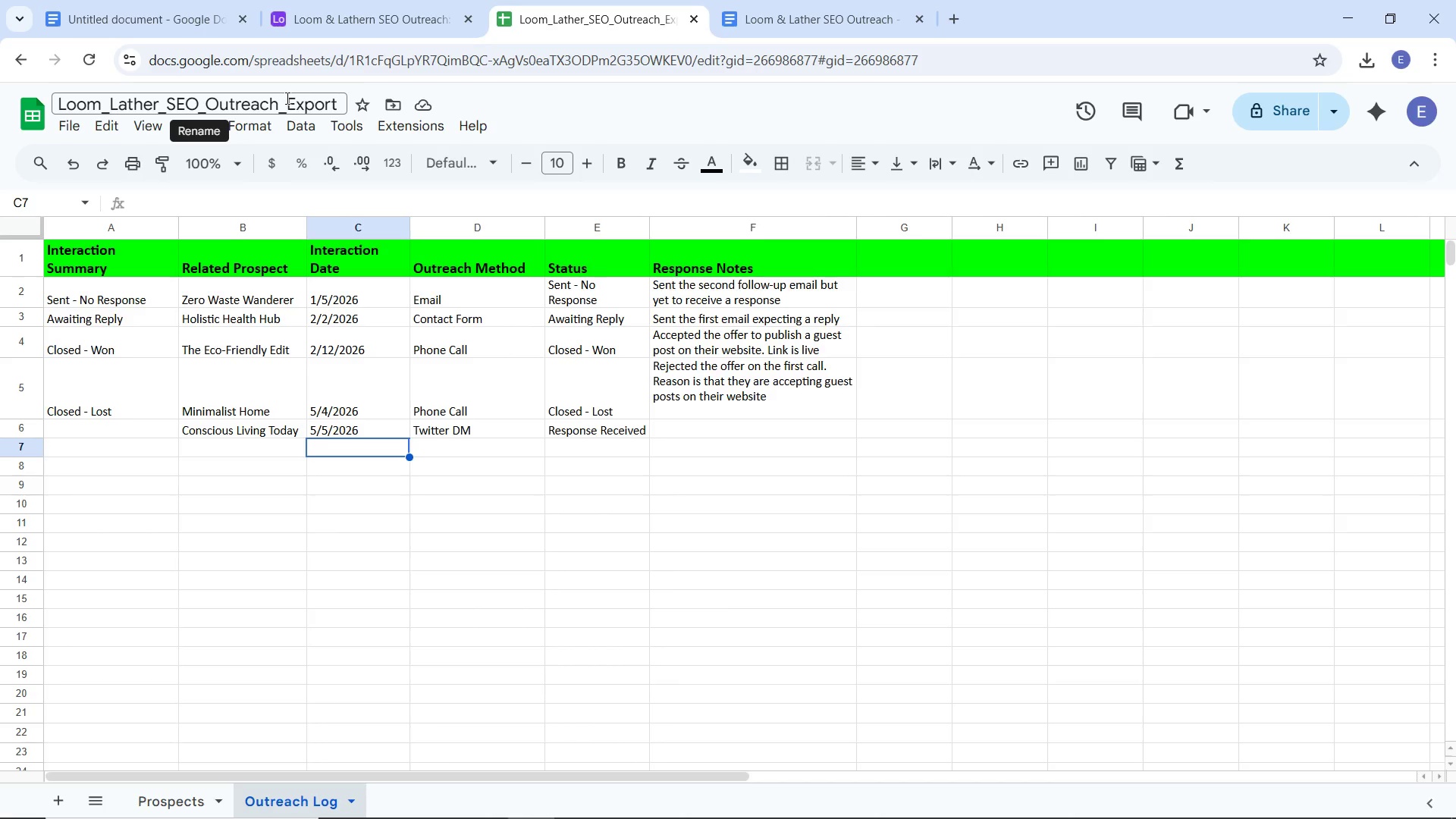 
left_click([273, 99])
 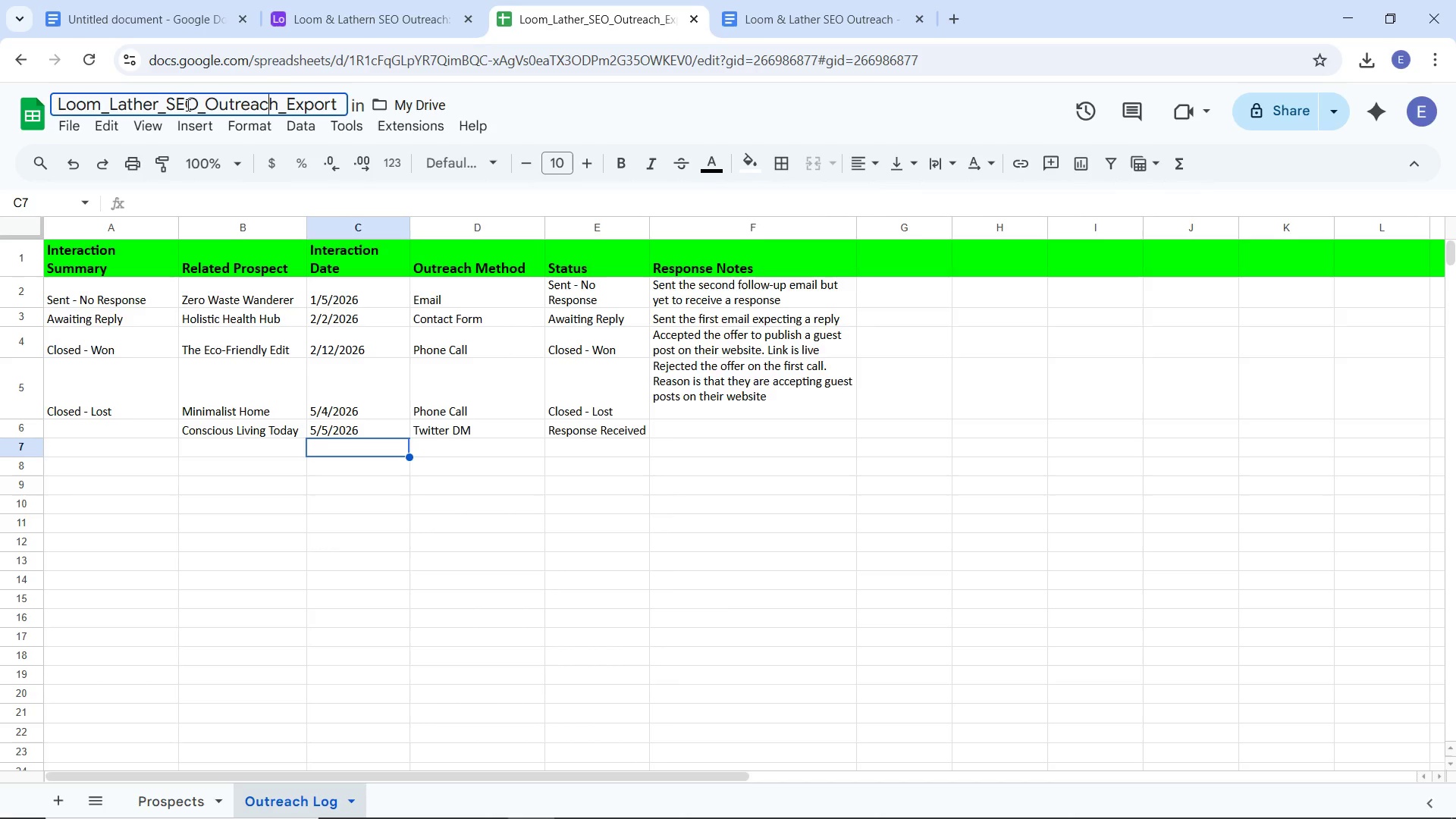 
wait(5.78)
 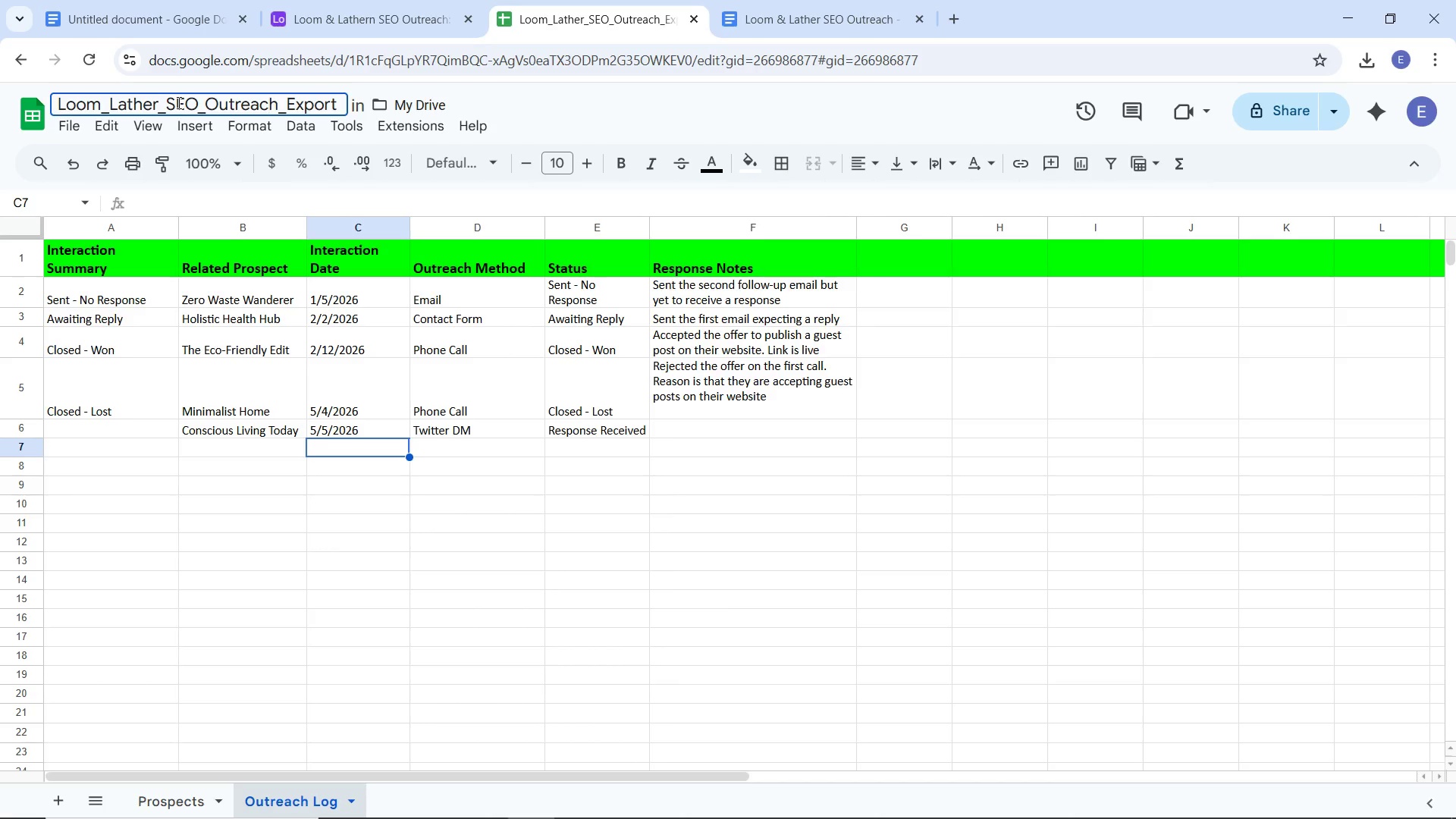 
left_click([477, 806])
 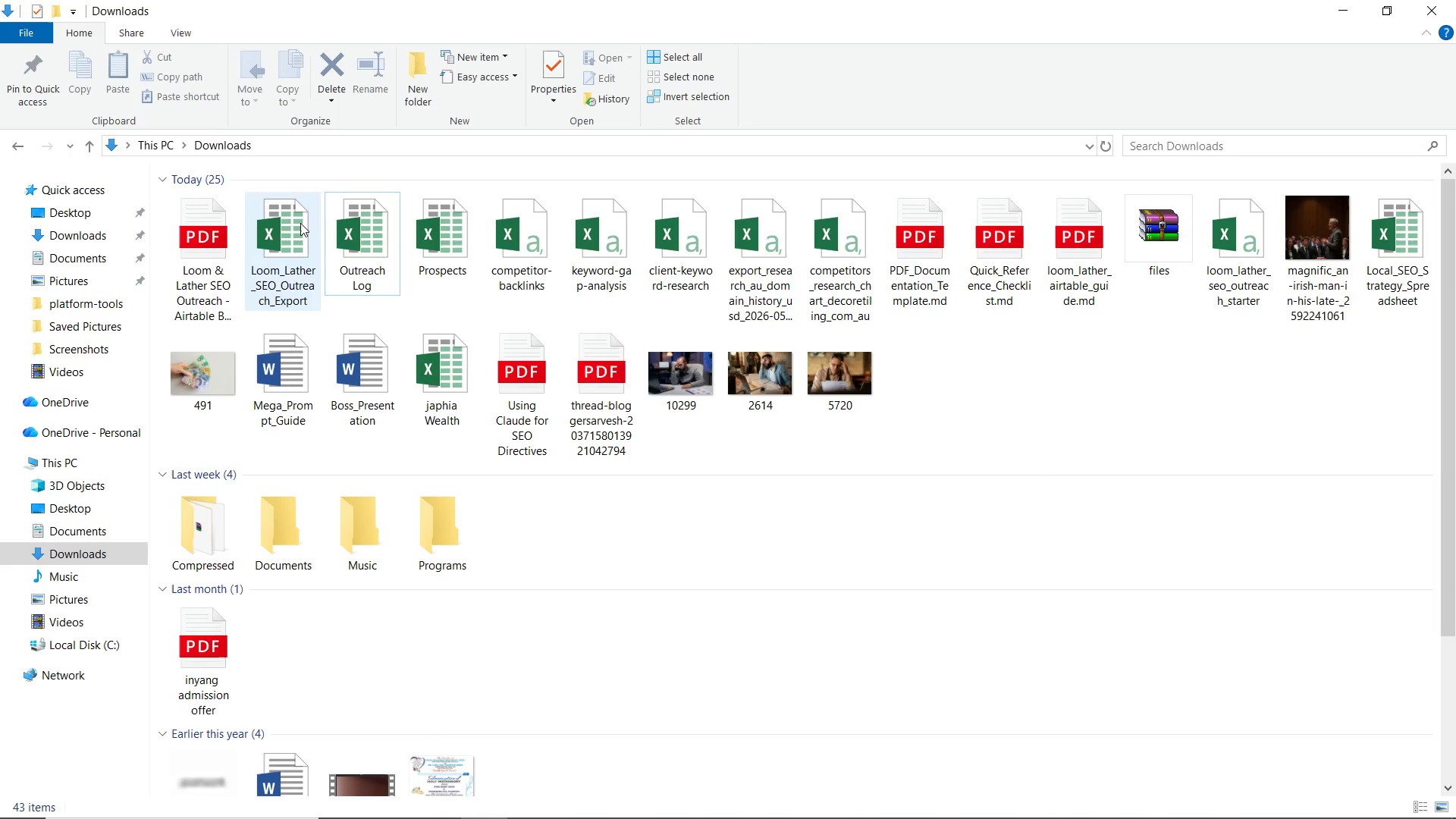 
left_click([297, 224])
 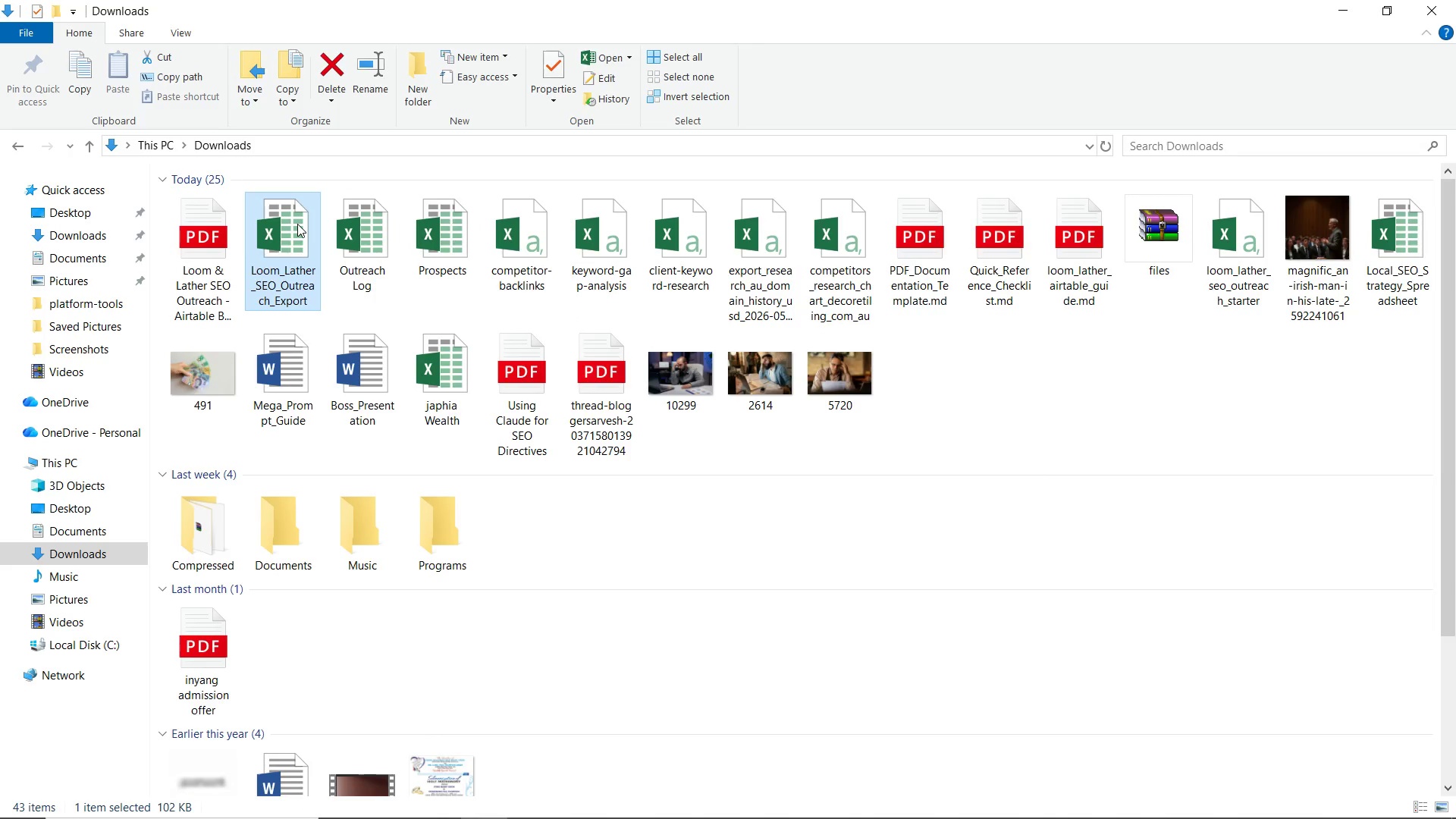 
key(Shift+Delete)
 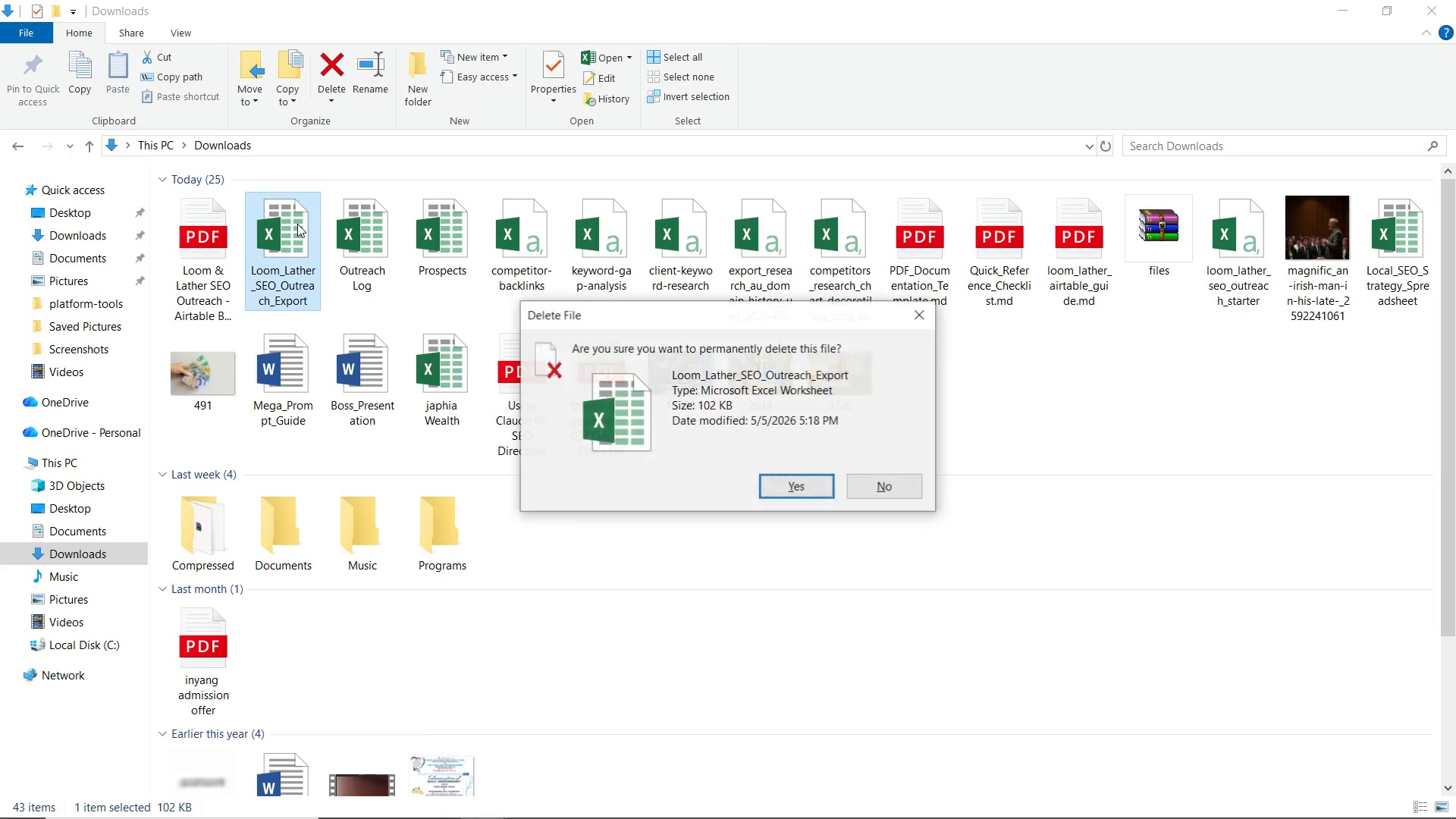 
key(Enter)
 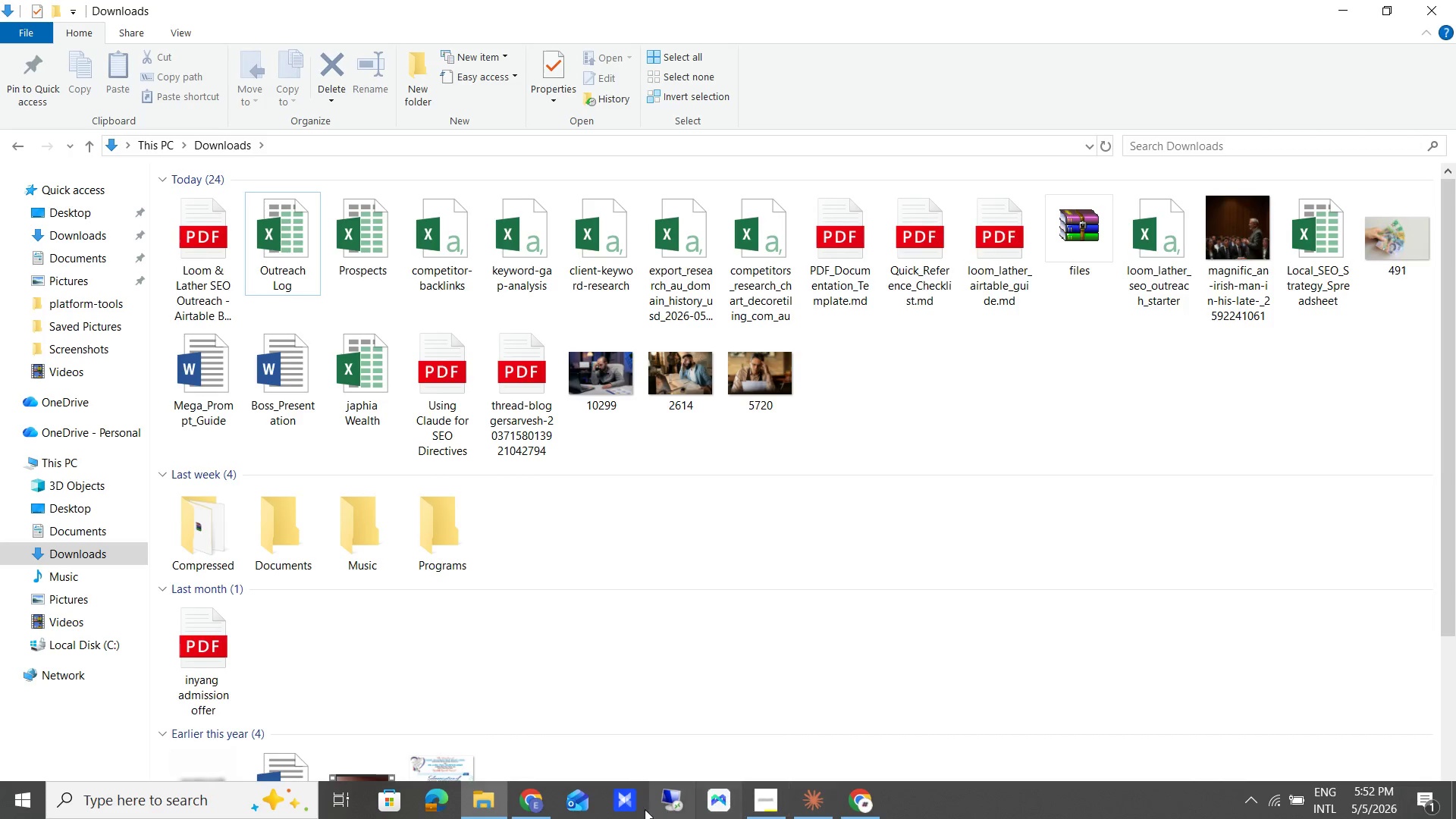 
left_click([540, 801])
 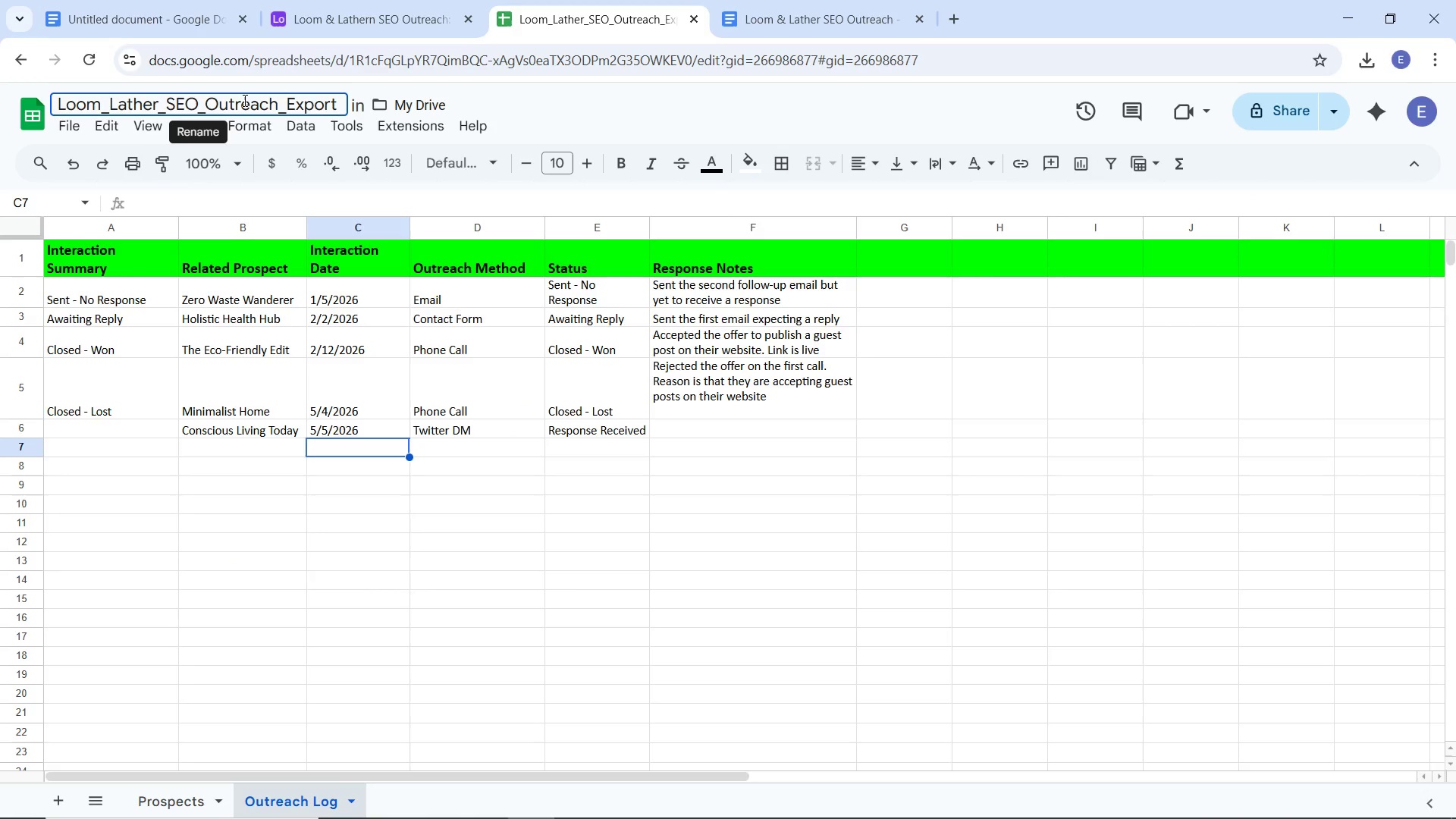 
wait(9.09)
 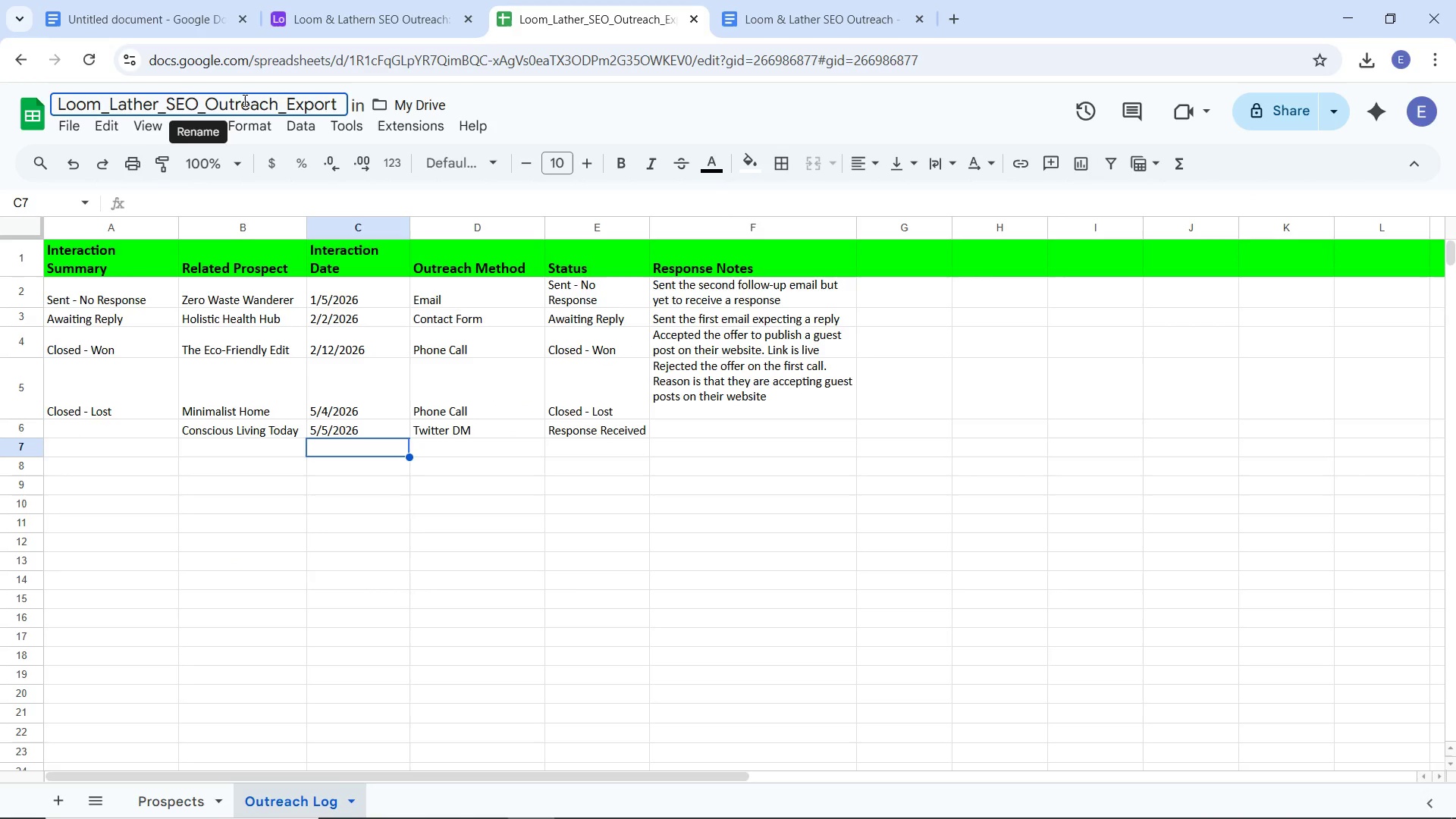 
left_click([262, 487])
 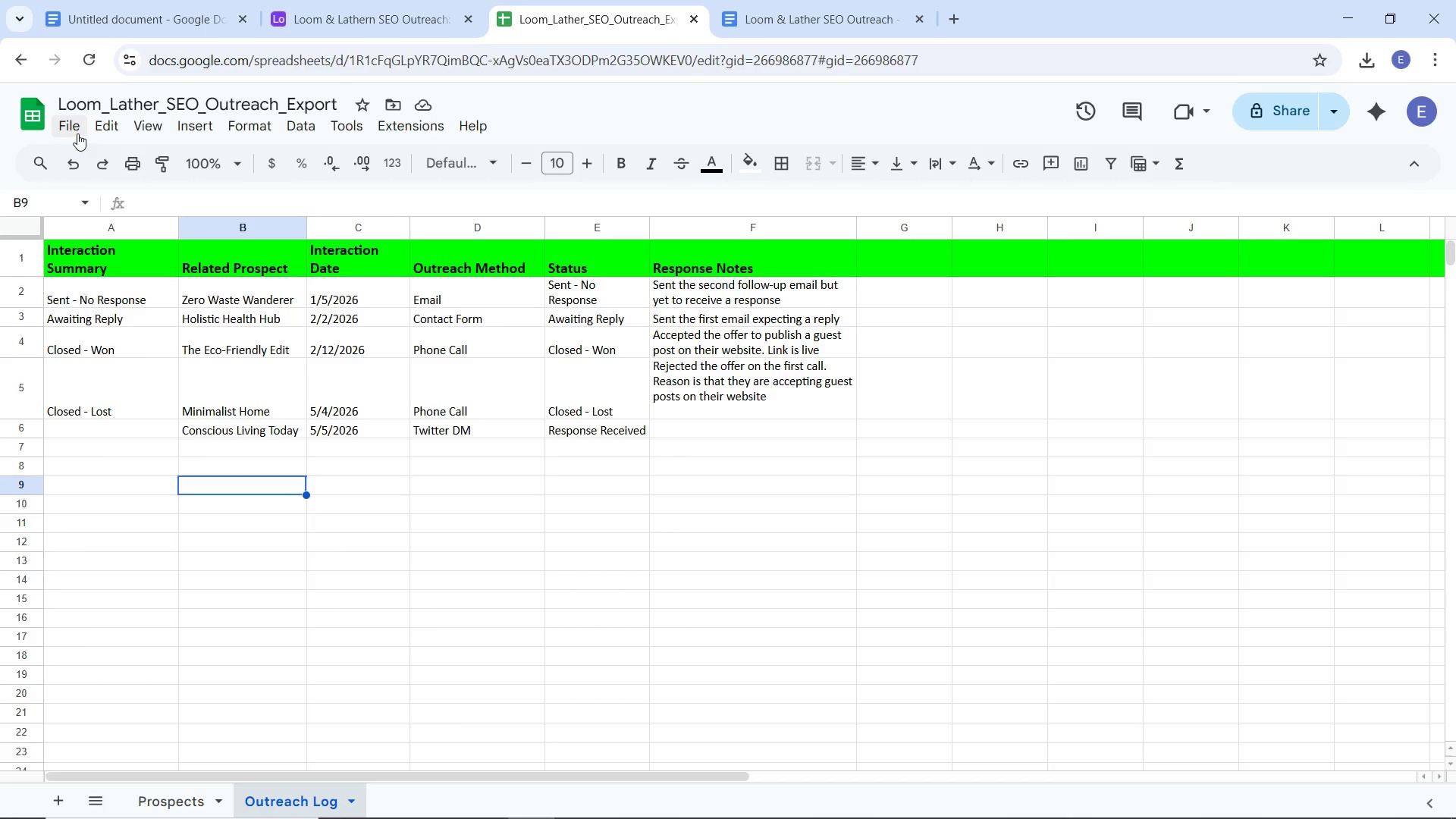 
left_click([77, 133])
 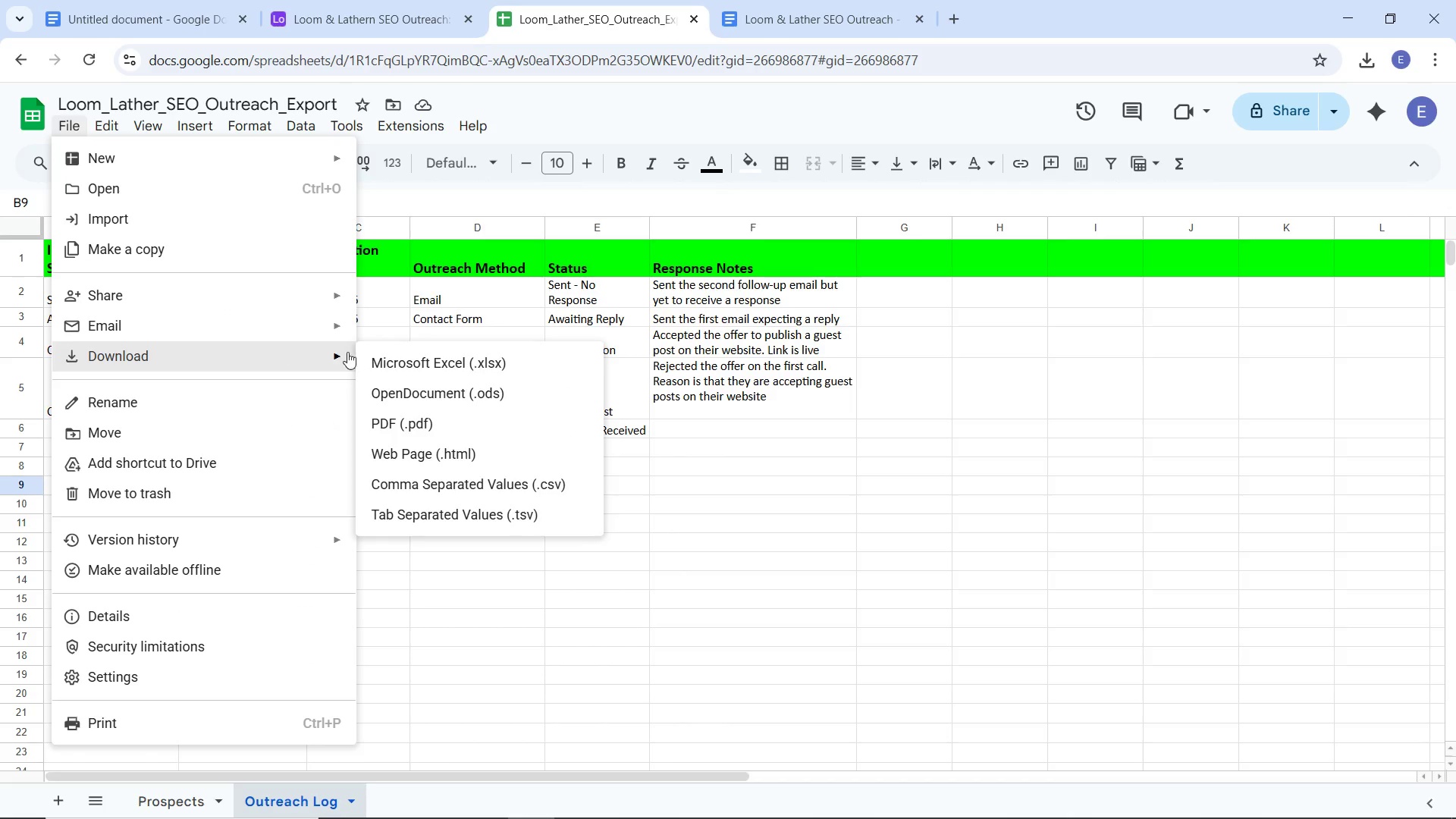 
left_click([441, 364])
 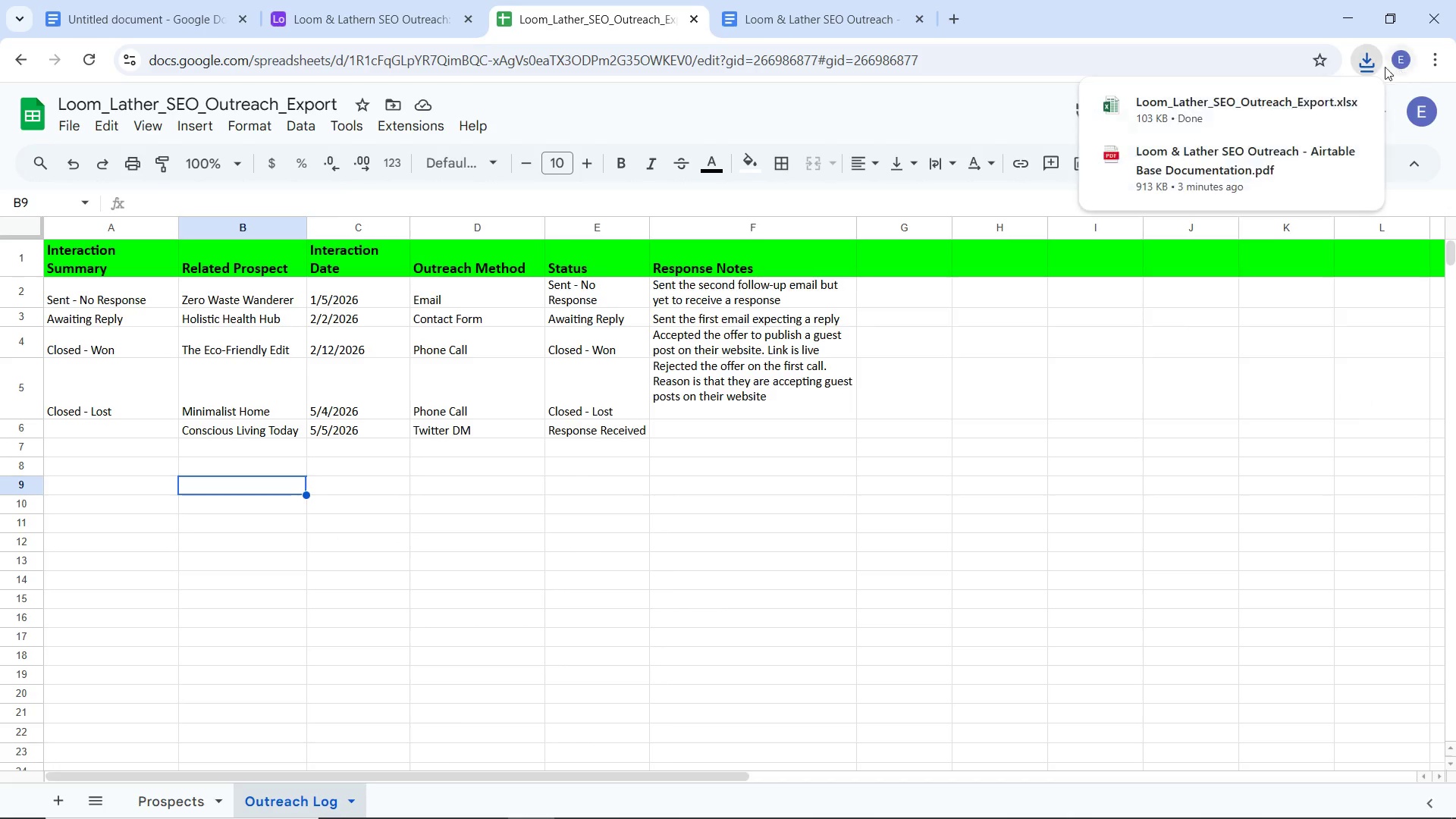 
left_click([692, 497])
 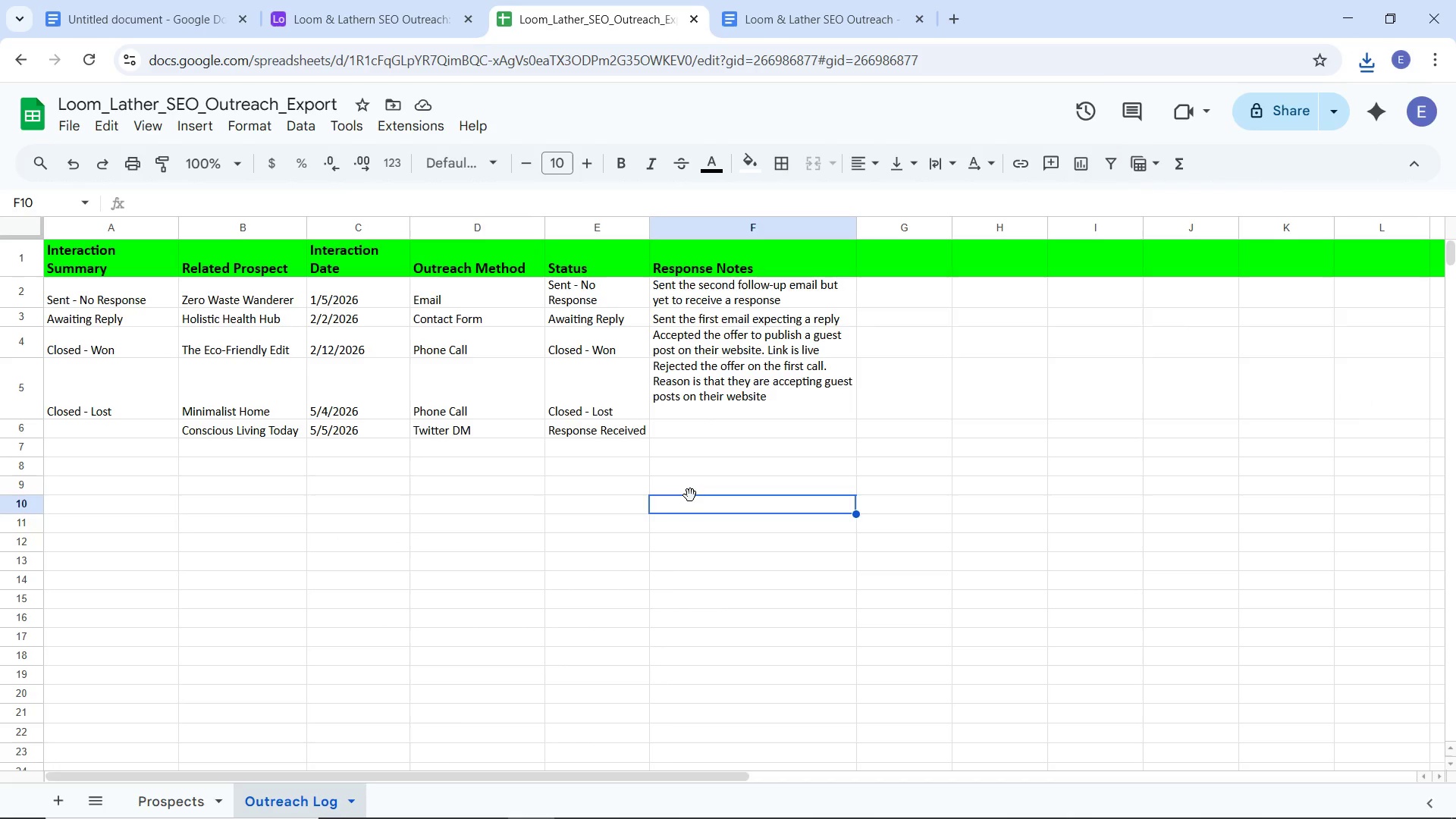 
wait(9.88)
 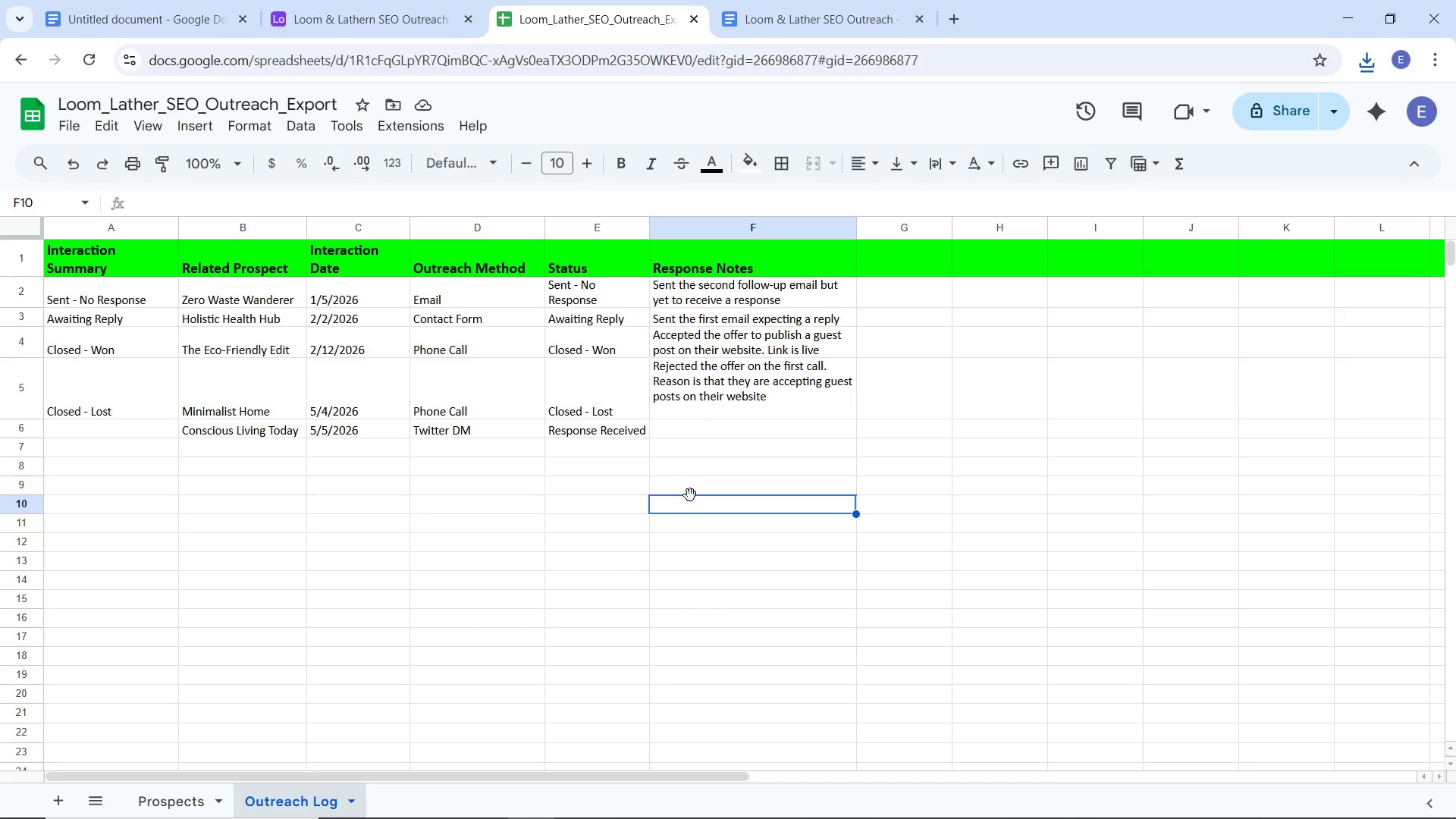 
left_click([168, 0])
 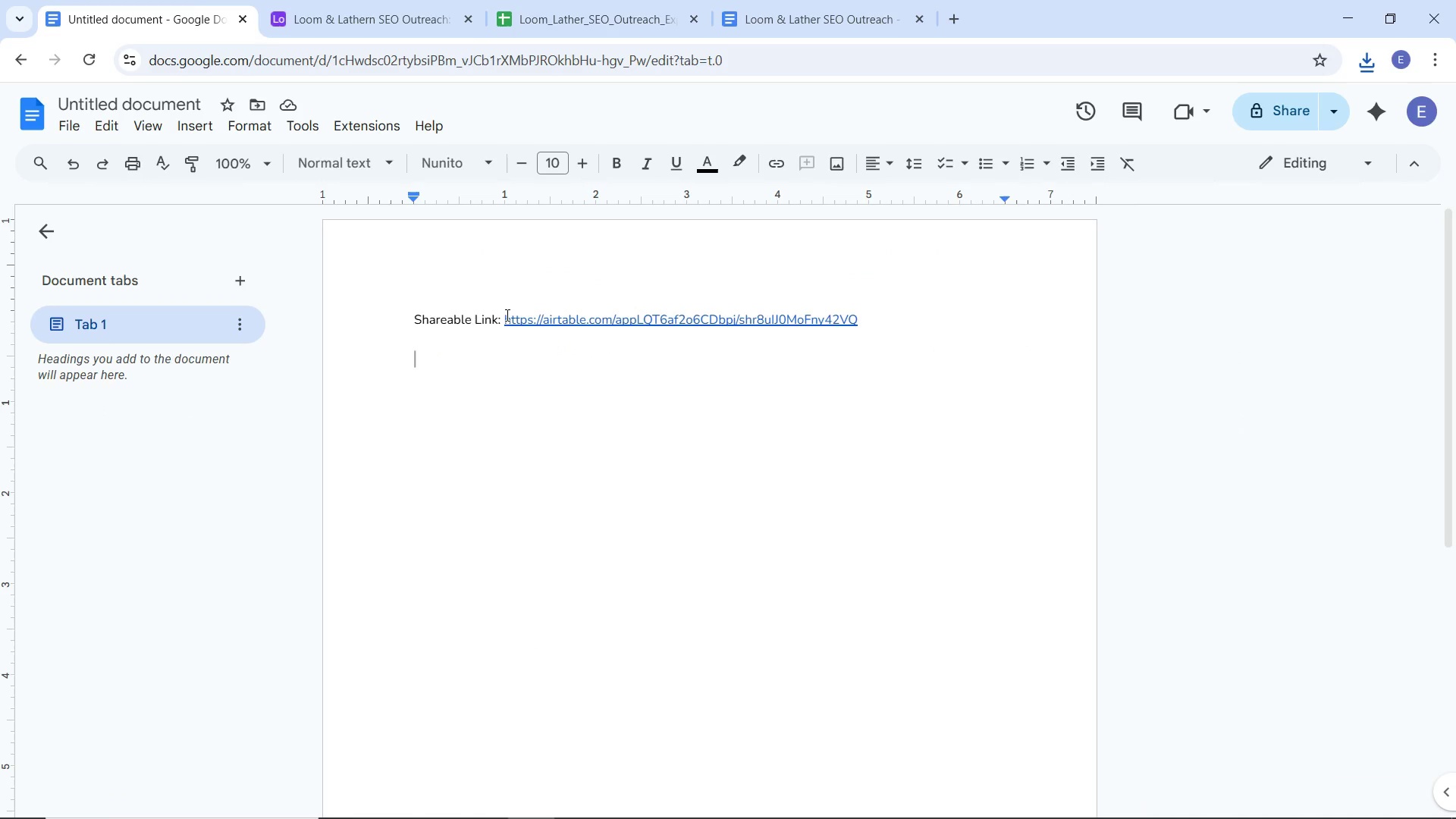 
left_click_drag(start_coordinate=[506, 315], to_coordinate=[862, 316])
 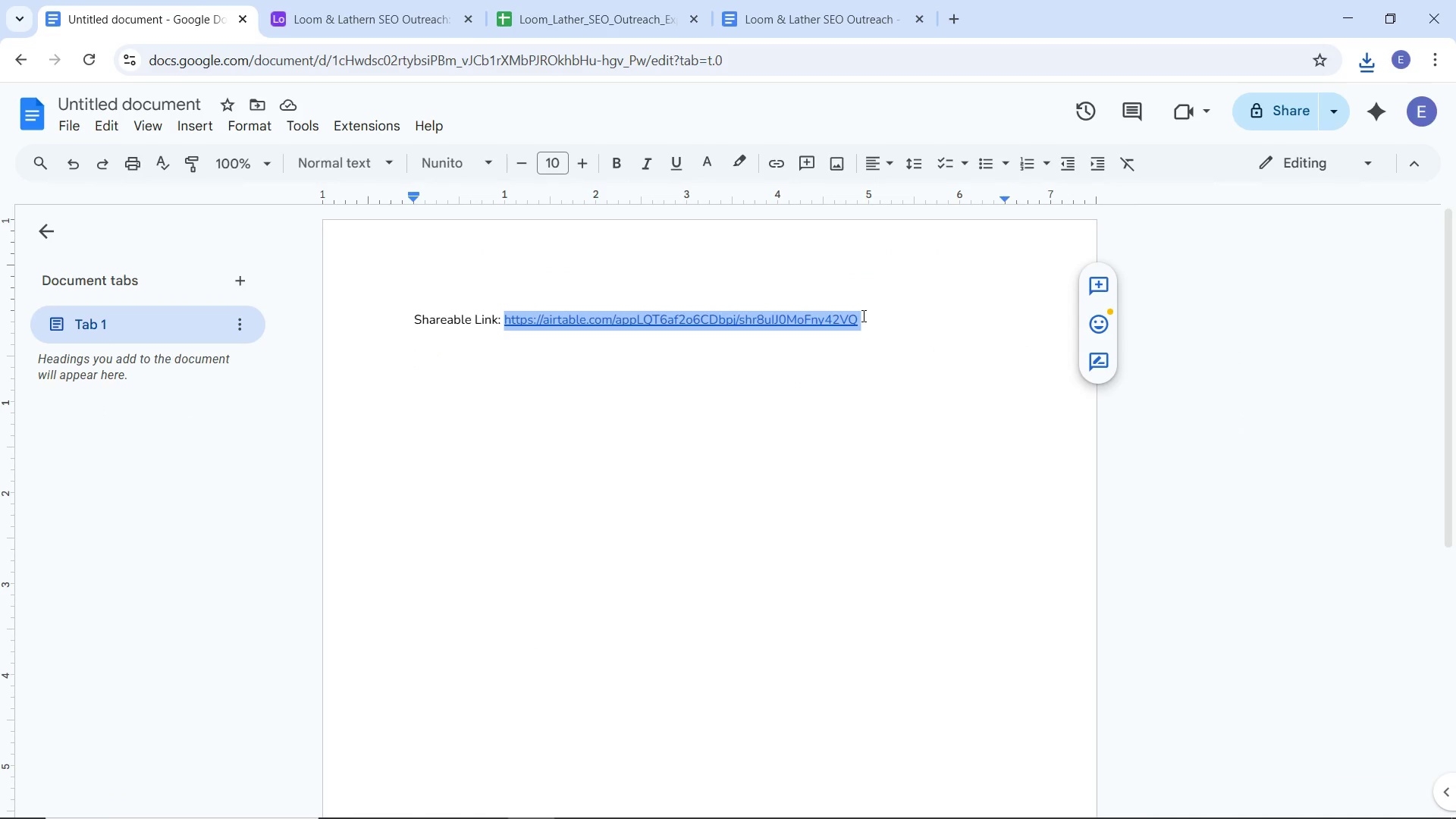 
hold_key(key=ControlLeft, duration=1.12)